 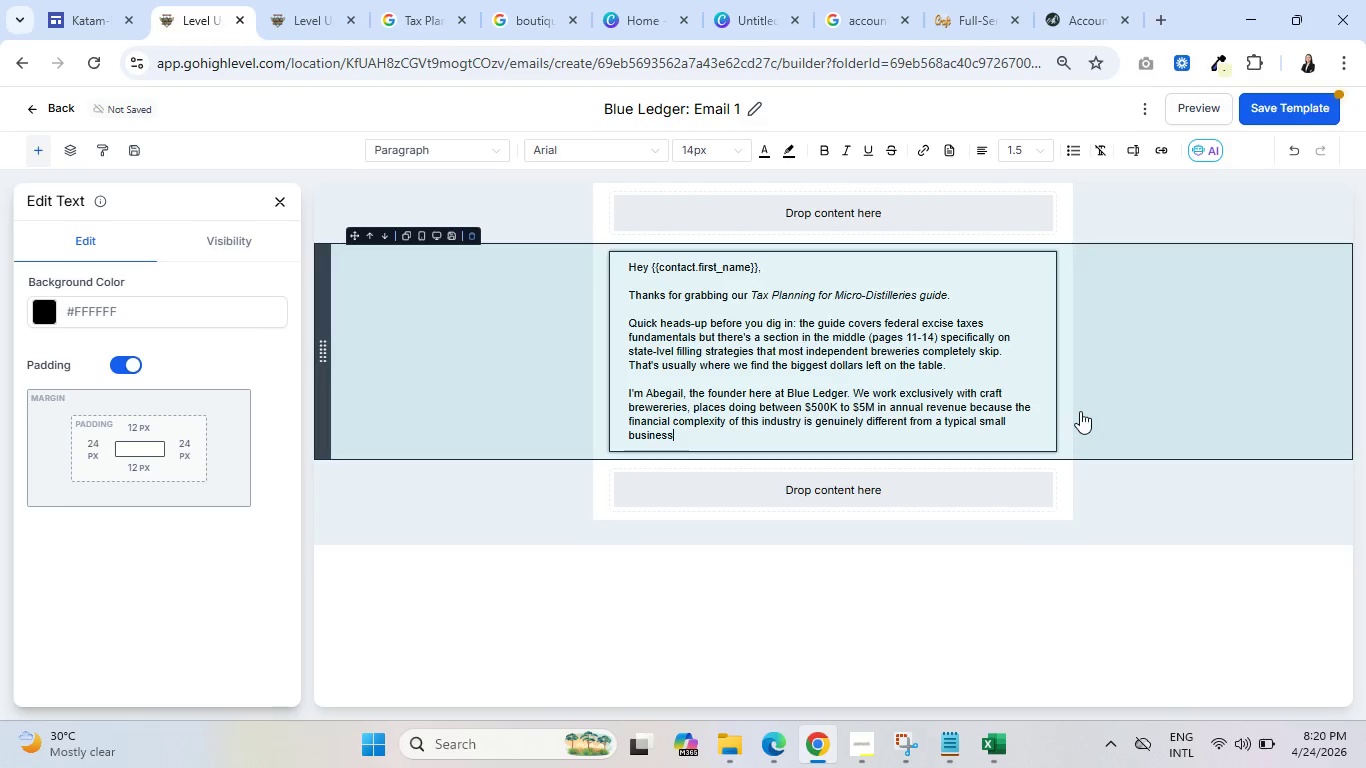 
type(. Ingredient cost variance )
 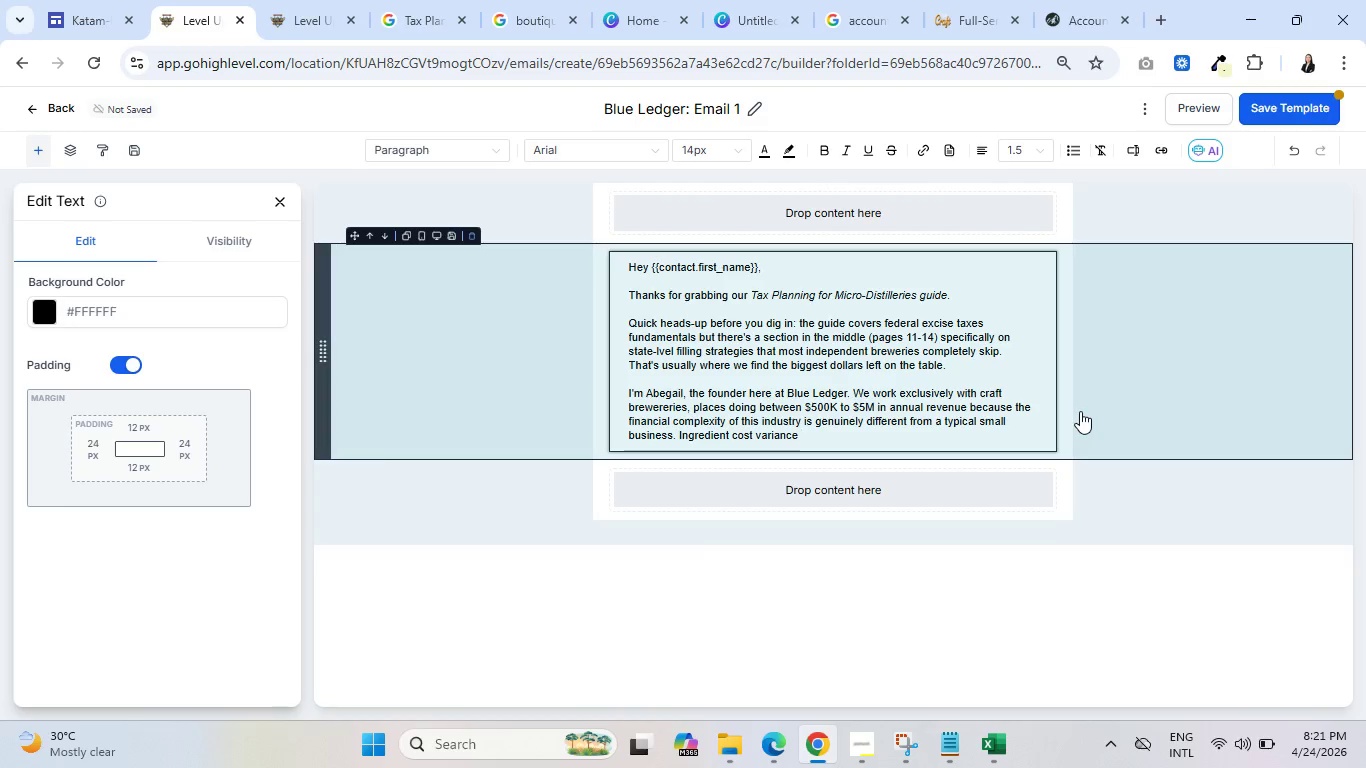 
wait(47.23)
 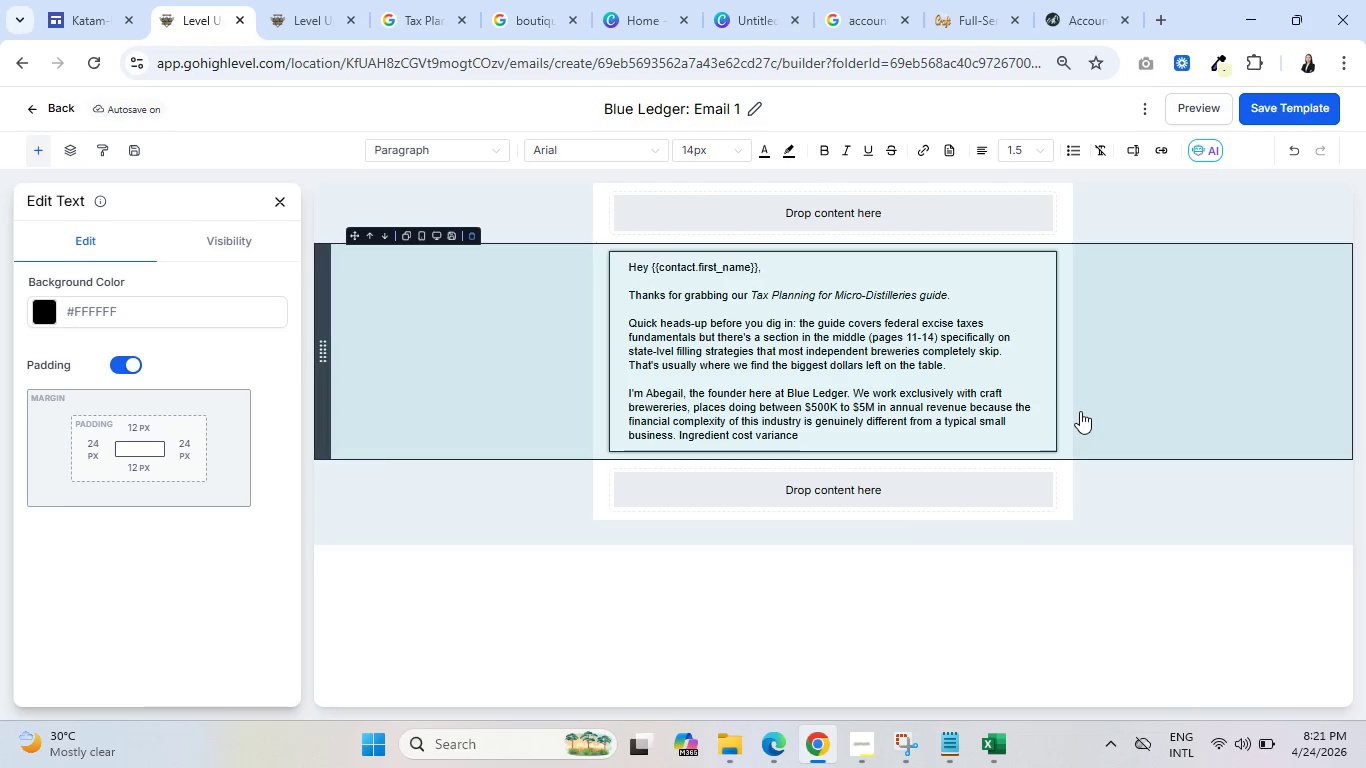 
left_click([958, 0])
 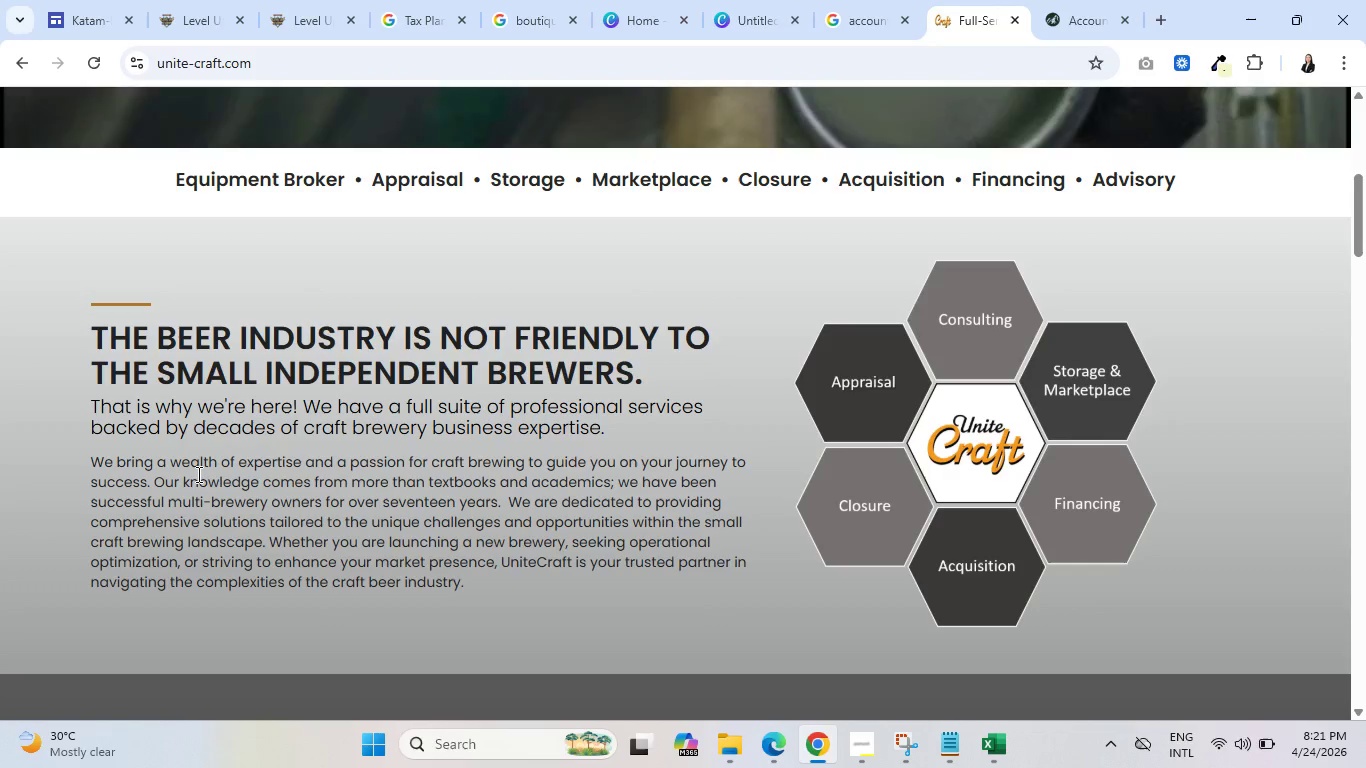 
scroll: coordinate [206, 456], scroll_direction: down, amount: 15.0
 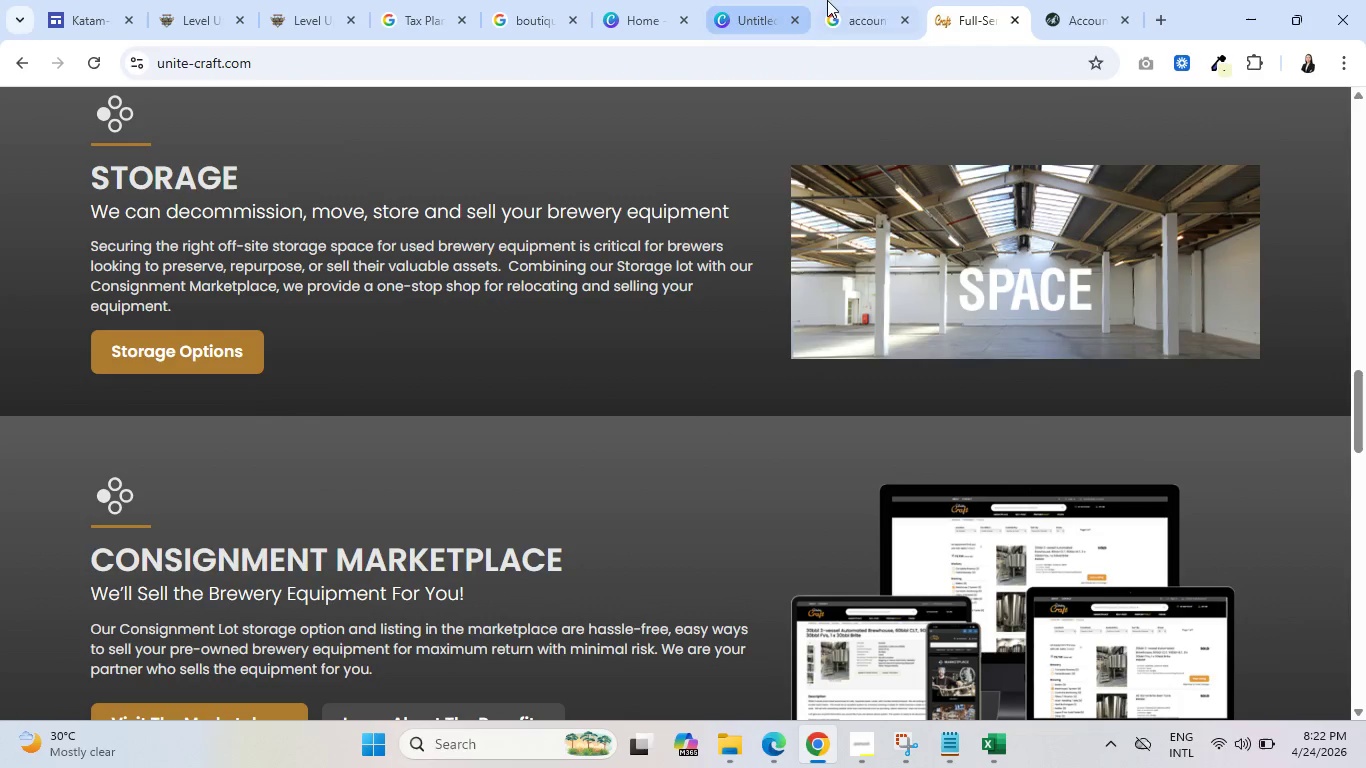 
left_click([841, 0])
 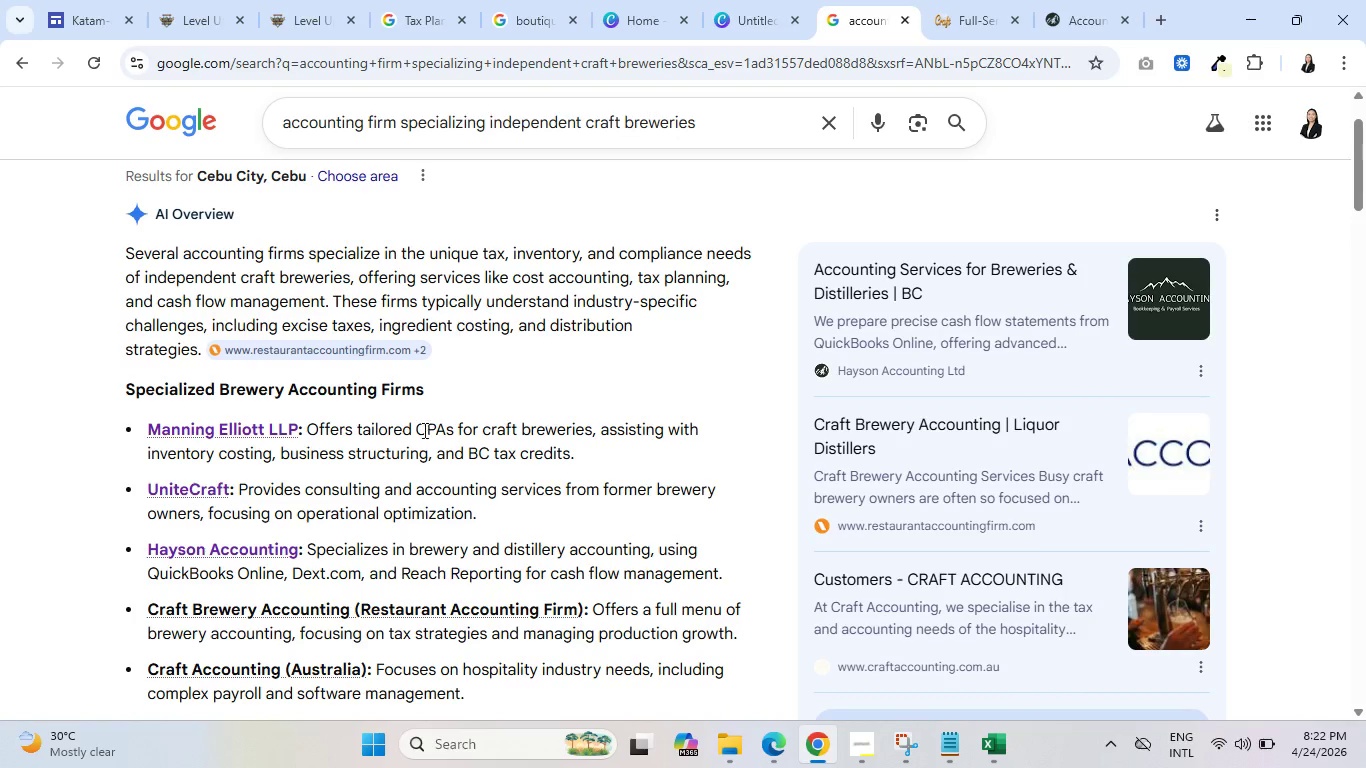 
scroll: coordinate [318, 554], scroll_direction: down, amount: 7.0
 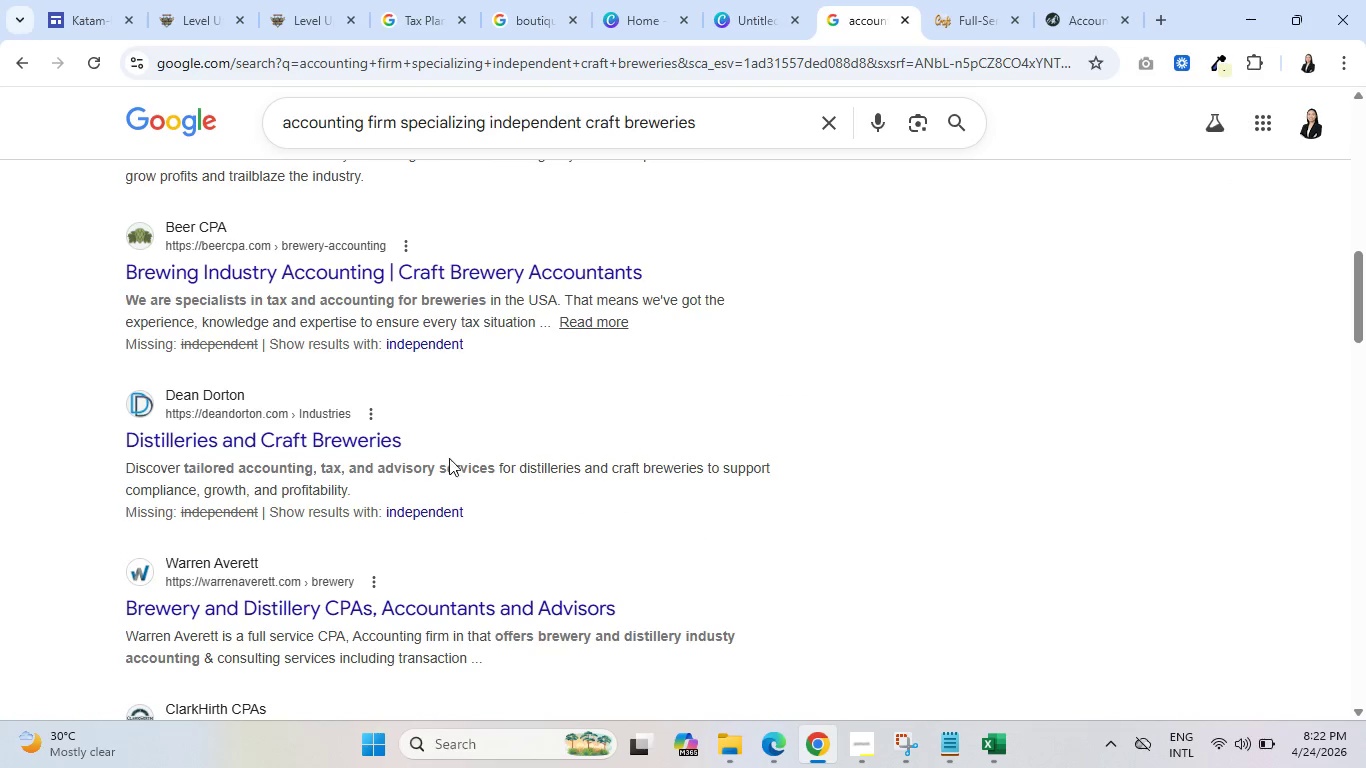 
wait(5.22)
 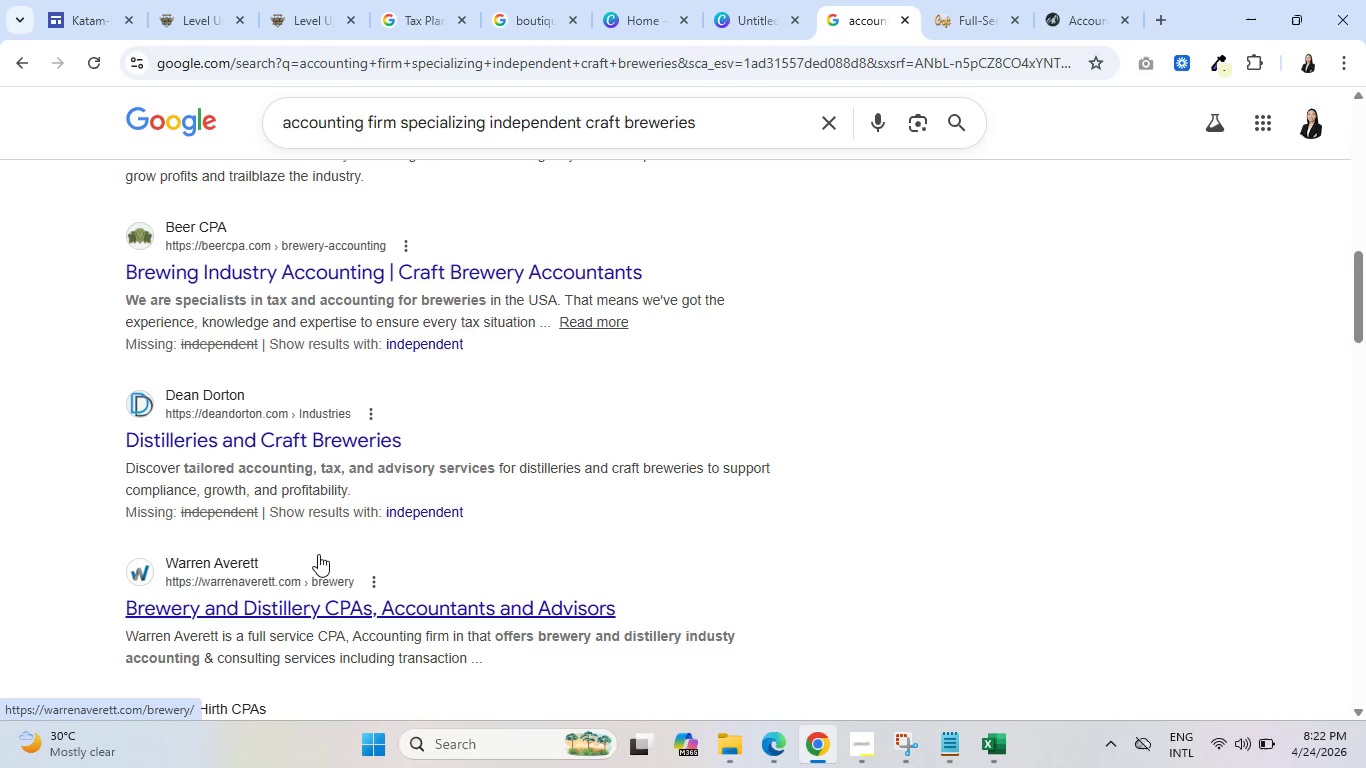 
right_click([346, 275])
 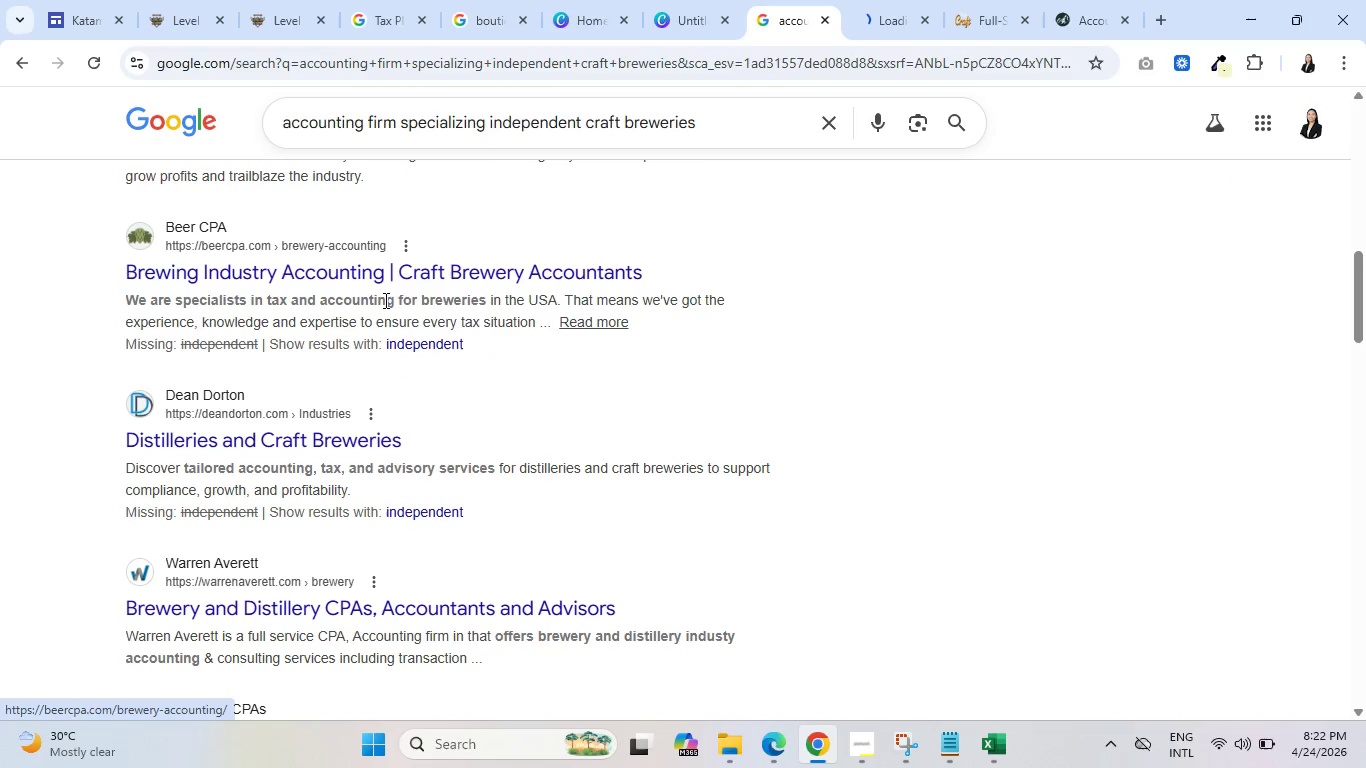 
scroll: coordinate [306, 481], scroll_direction: down, amount: 7.0
 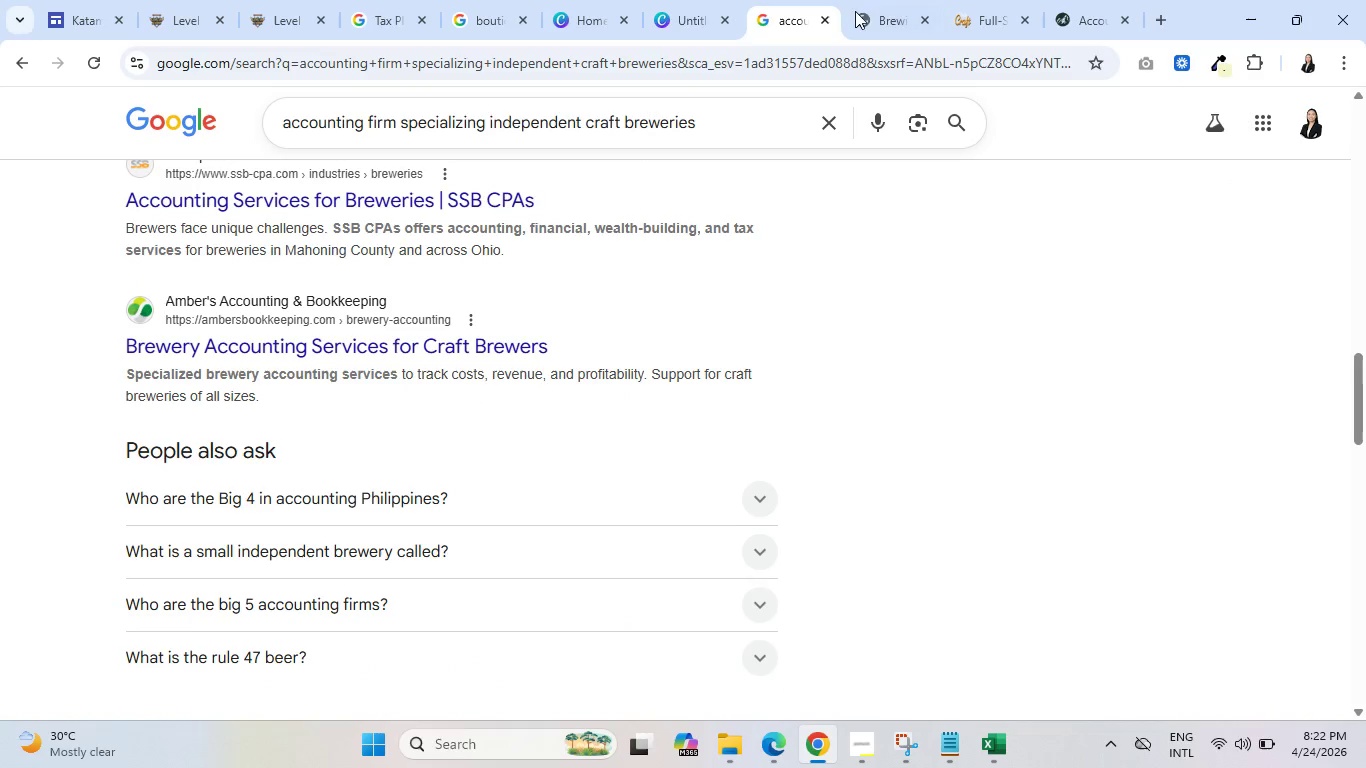 
left_click([872, 0])
 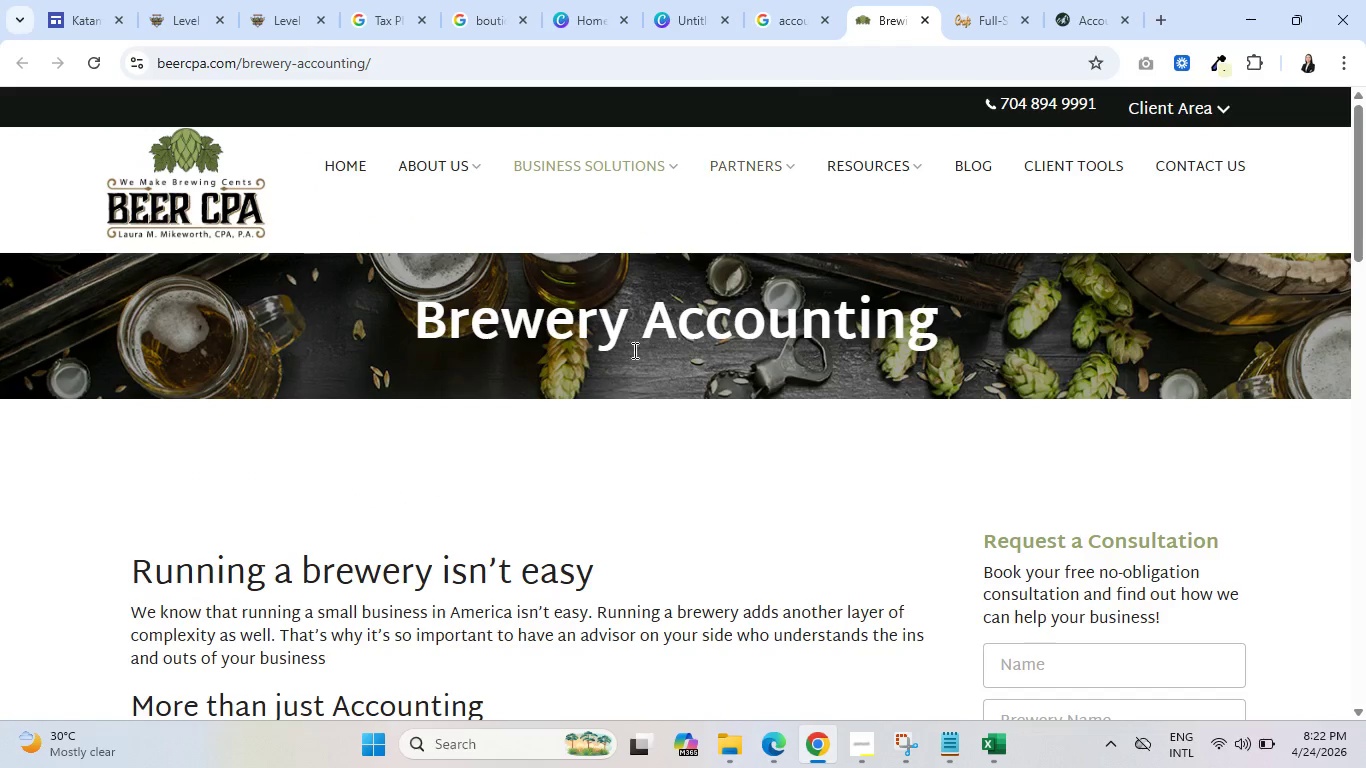 
scroll: coordinate [597, 385], scroll_direction: down, amount: 4.0
 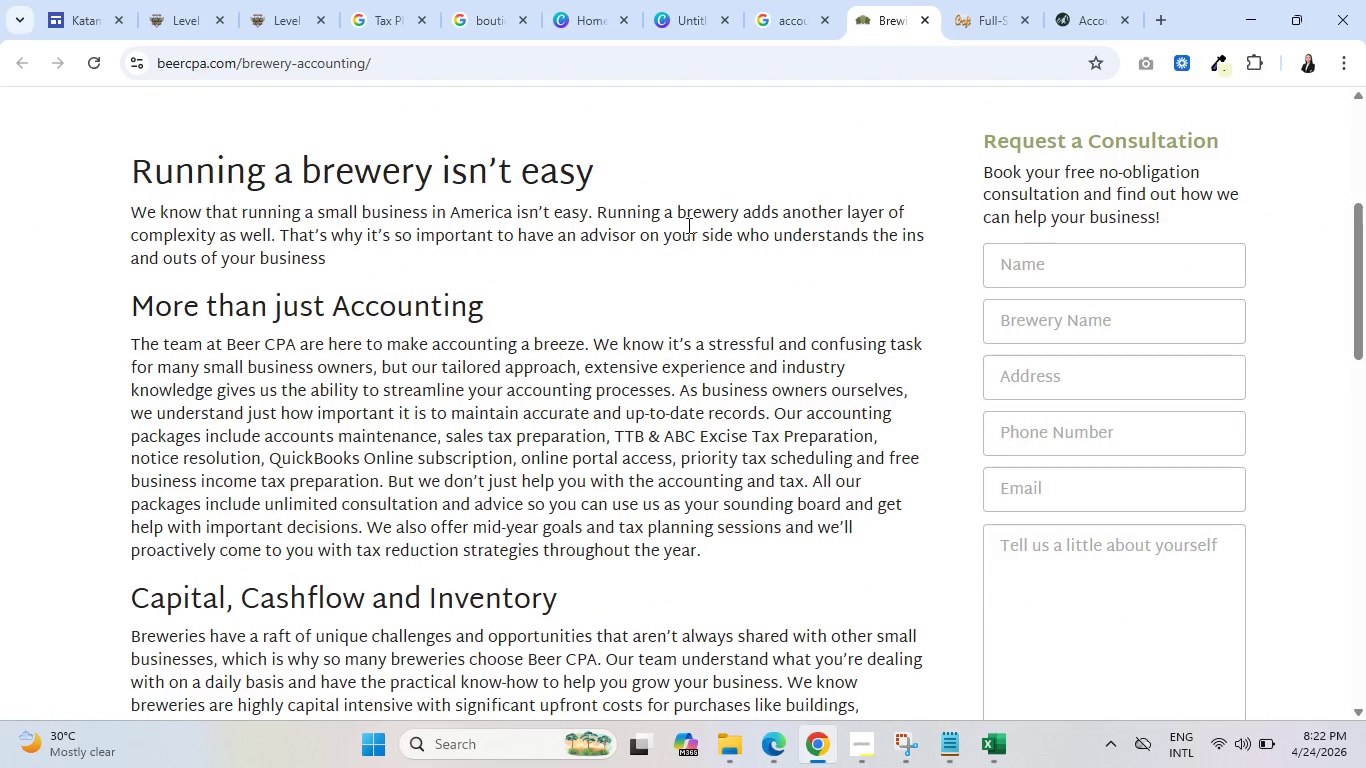 
wait(5.07)
 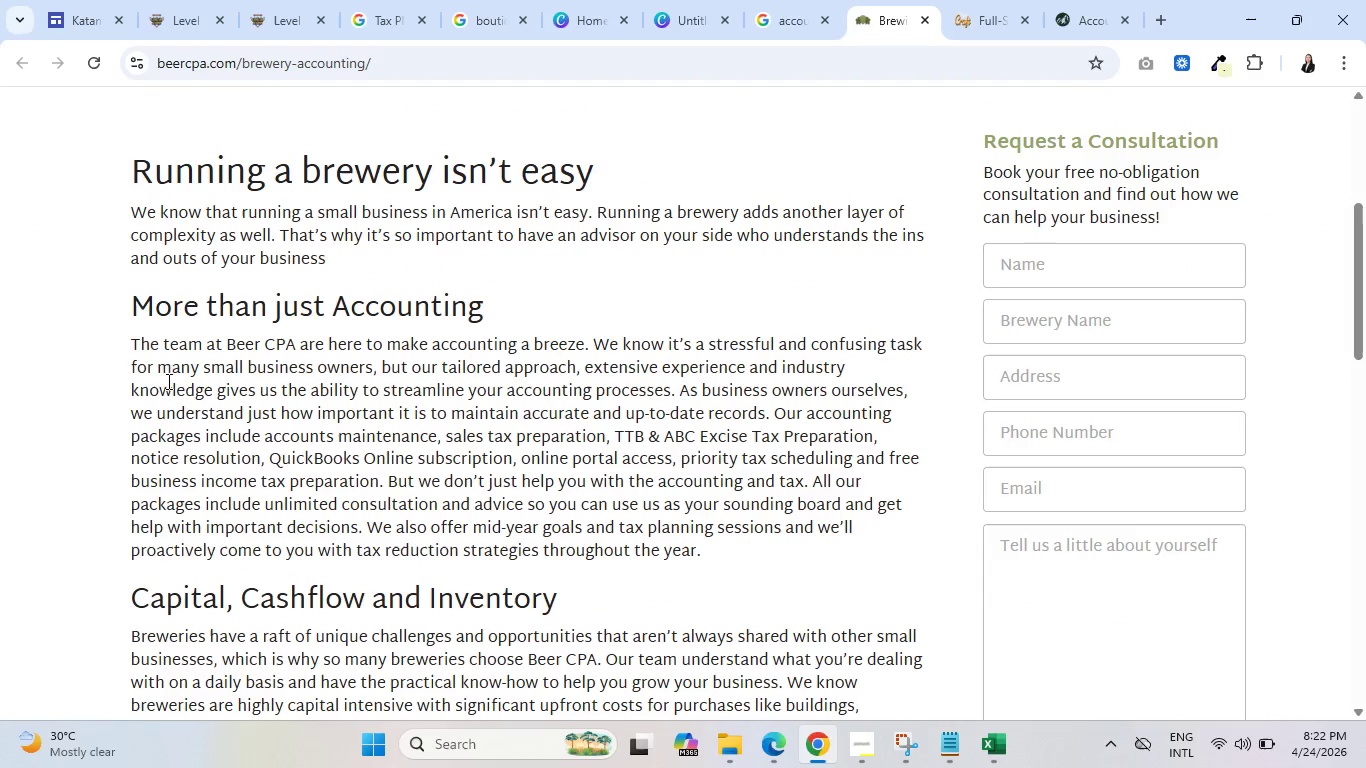 
left_click_drag(start_coordinate=[115, 243], to_coordinate=[180, 280])
 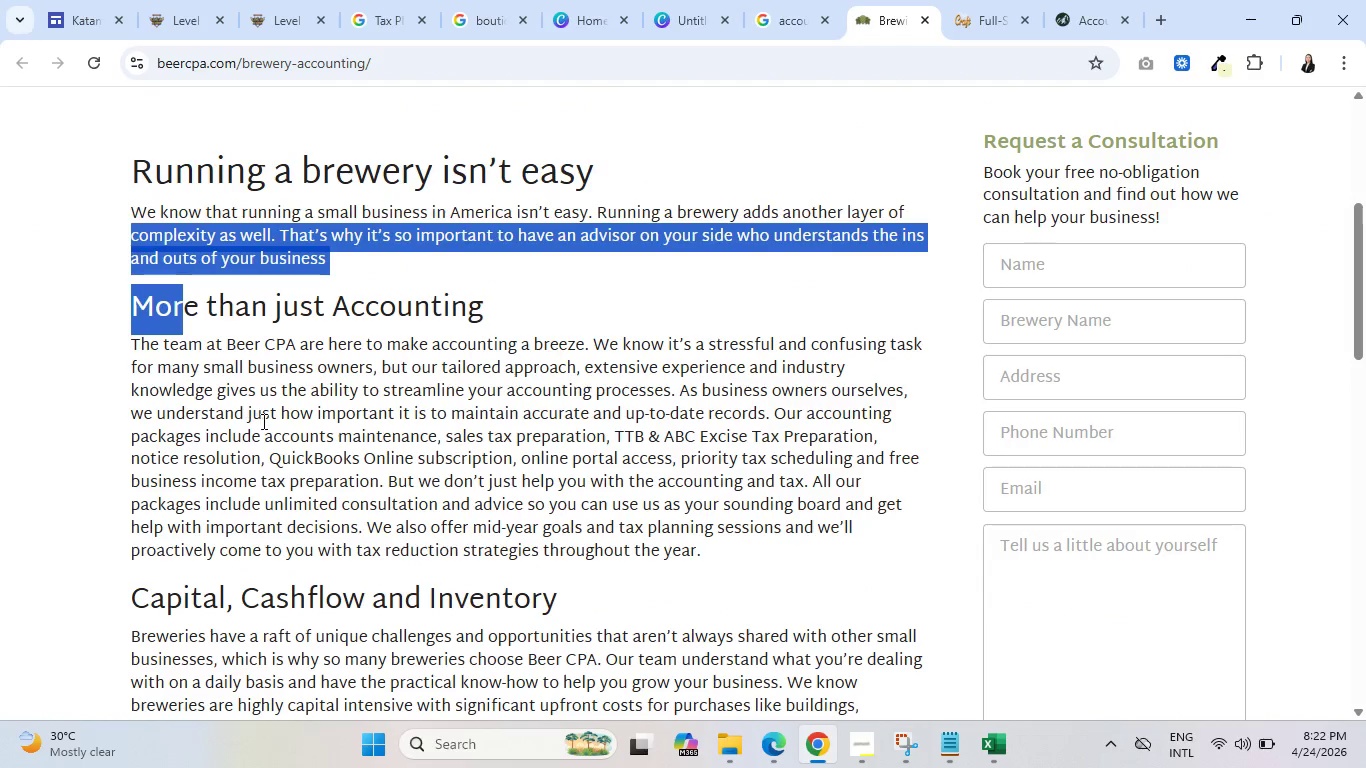 
left_click([262, 421])
 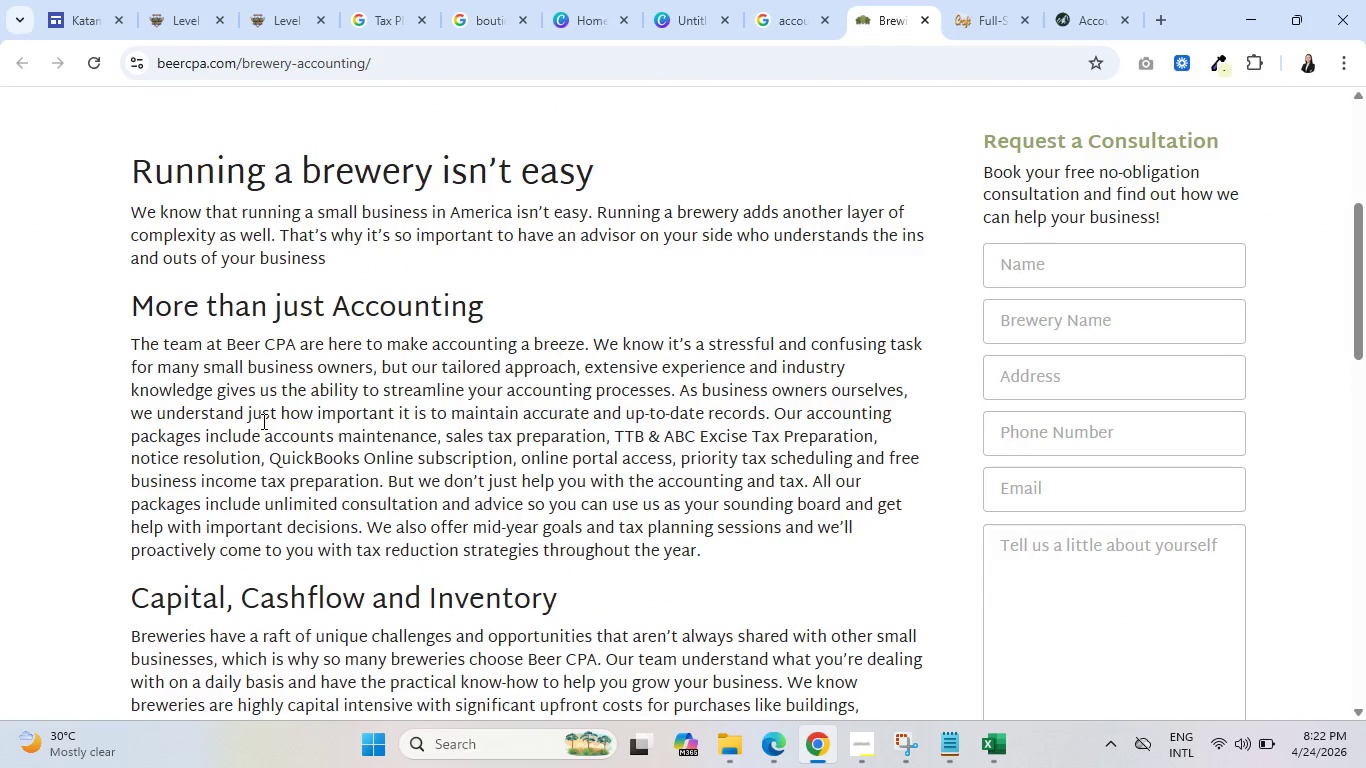 
scroll: coordinate [262, 421], scroll_direction: down, amount: 3.0
 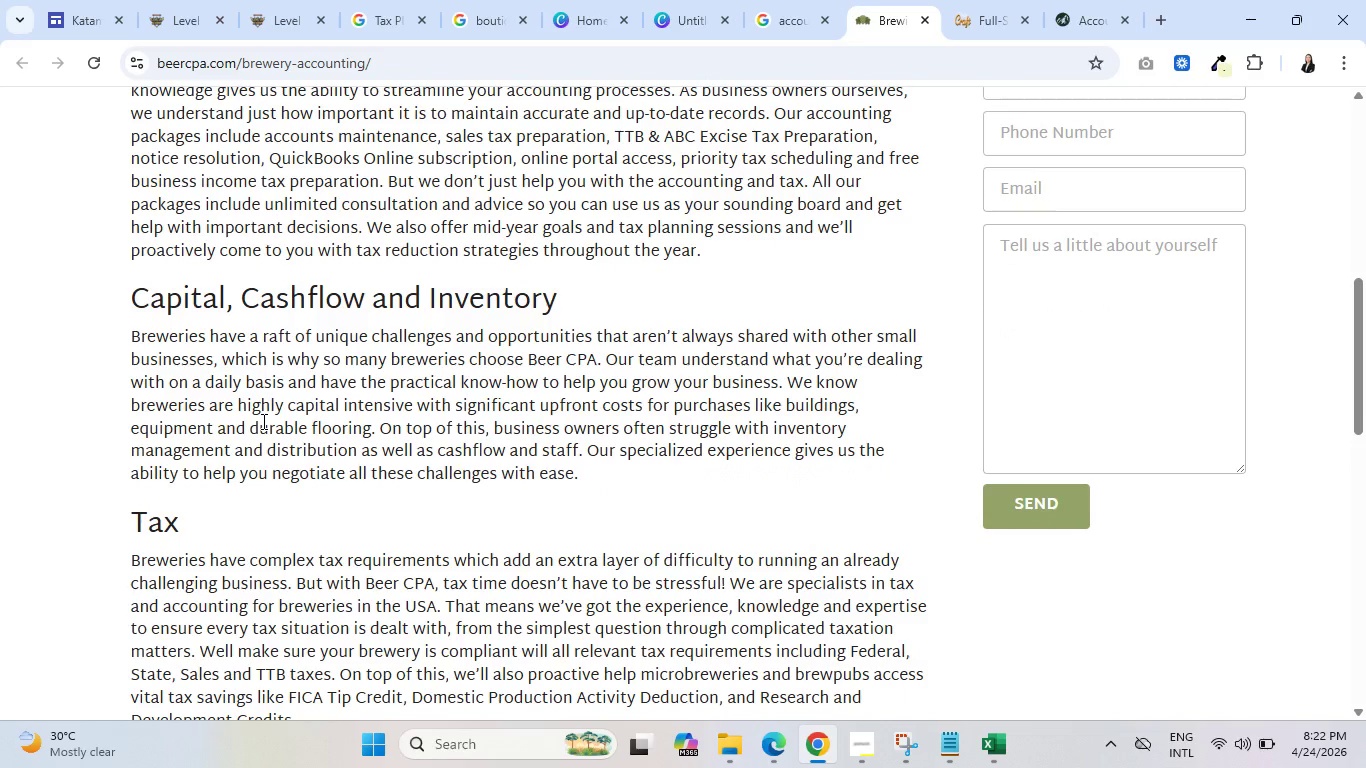 
wait(33.94)
 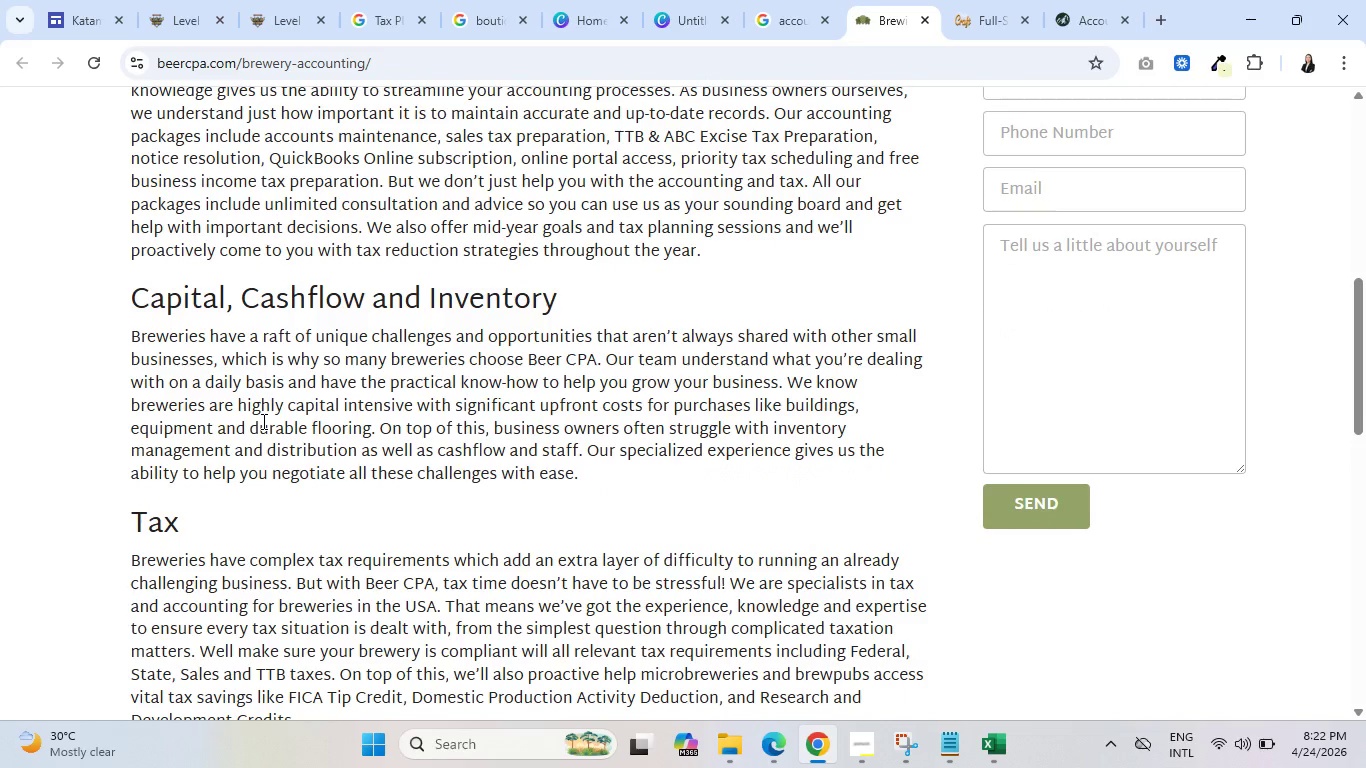 
scroll: coordinate [293, 392], scroll_direction: down, amount: 2.0
 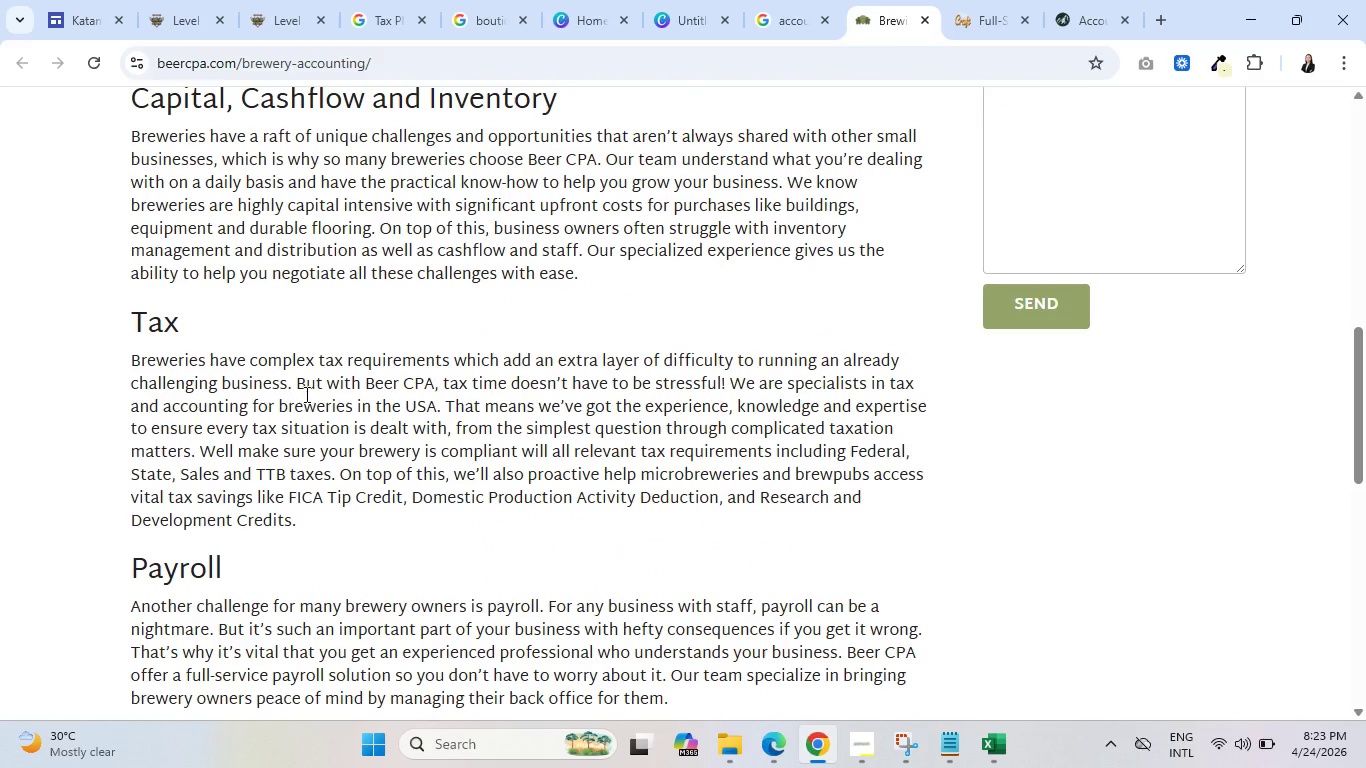 
wait(30.18)
 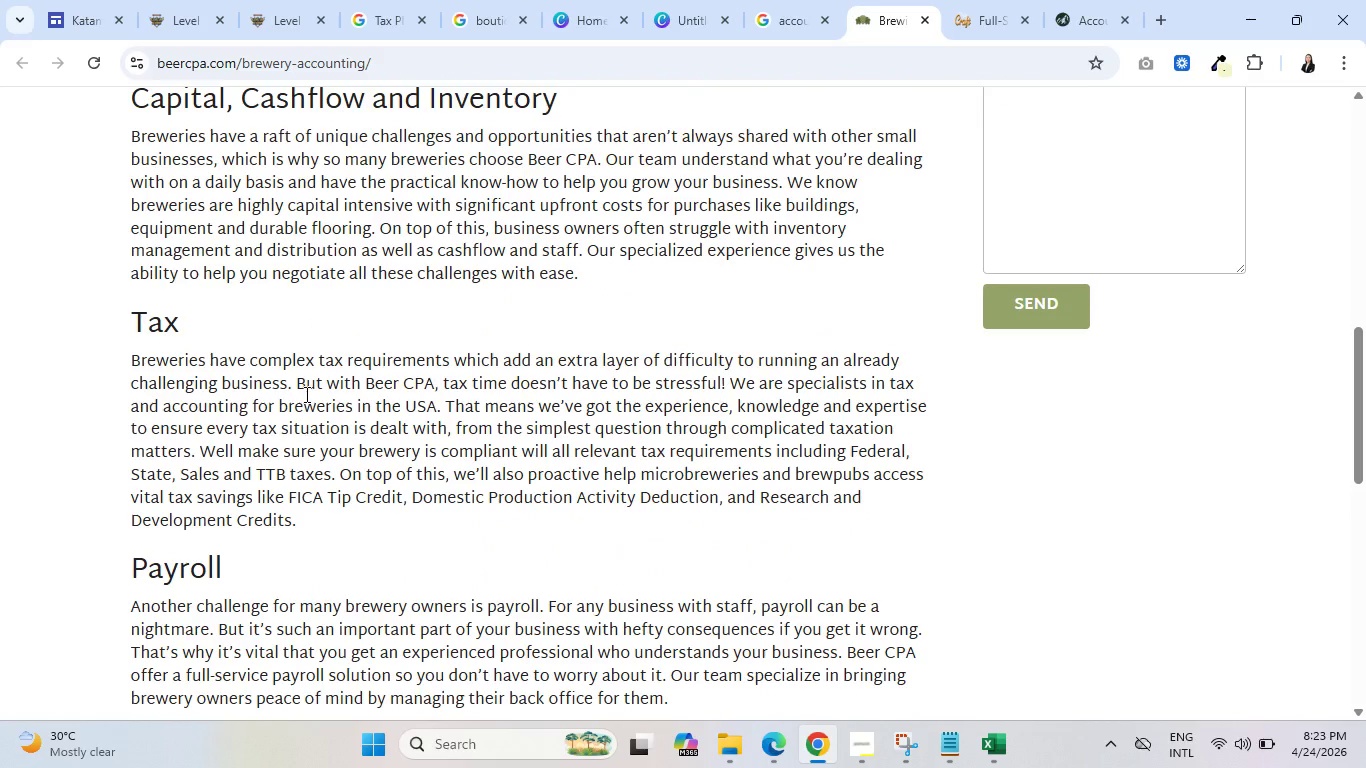 
scroll: coordinate [452, 413], scroll_direction: down, amount: 3.0
 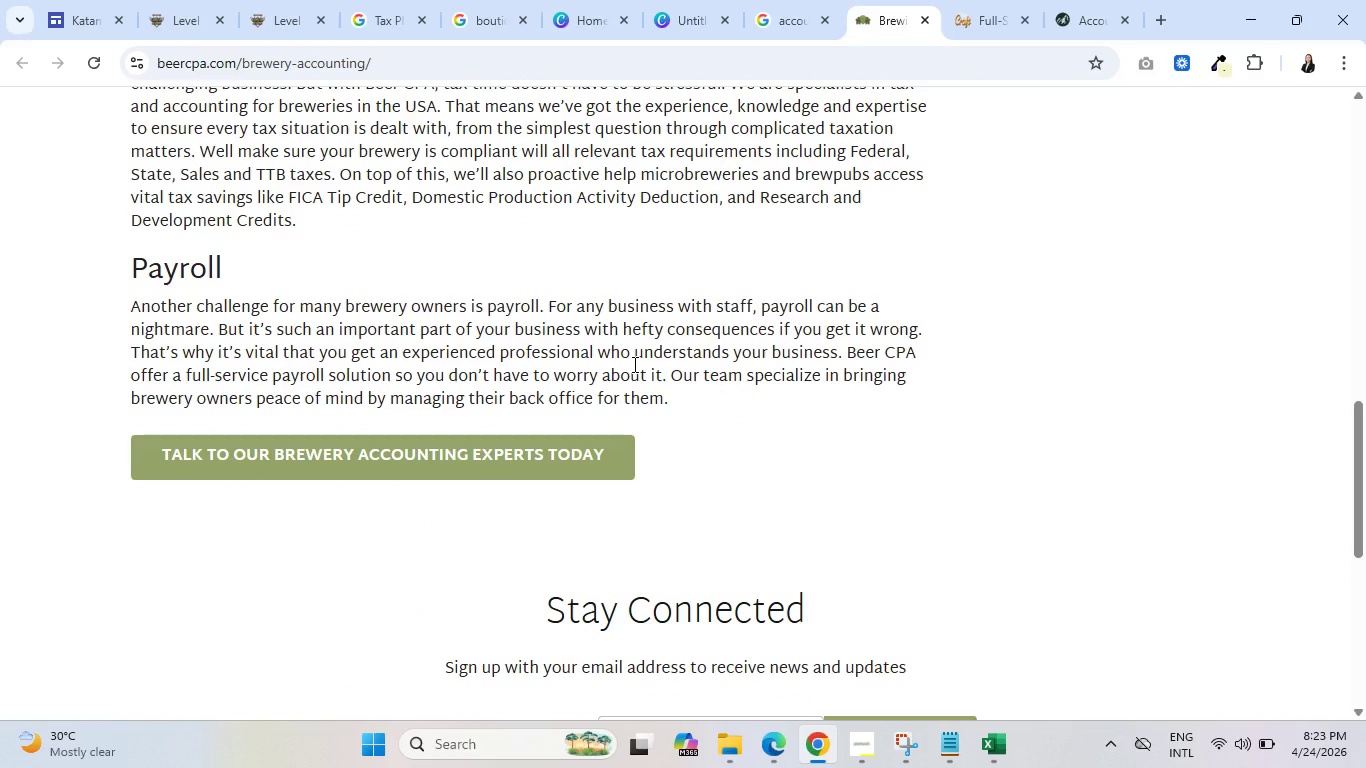 
scroll: coordinate [648, 365], scroll_direction: up, amount: 10.0
 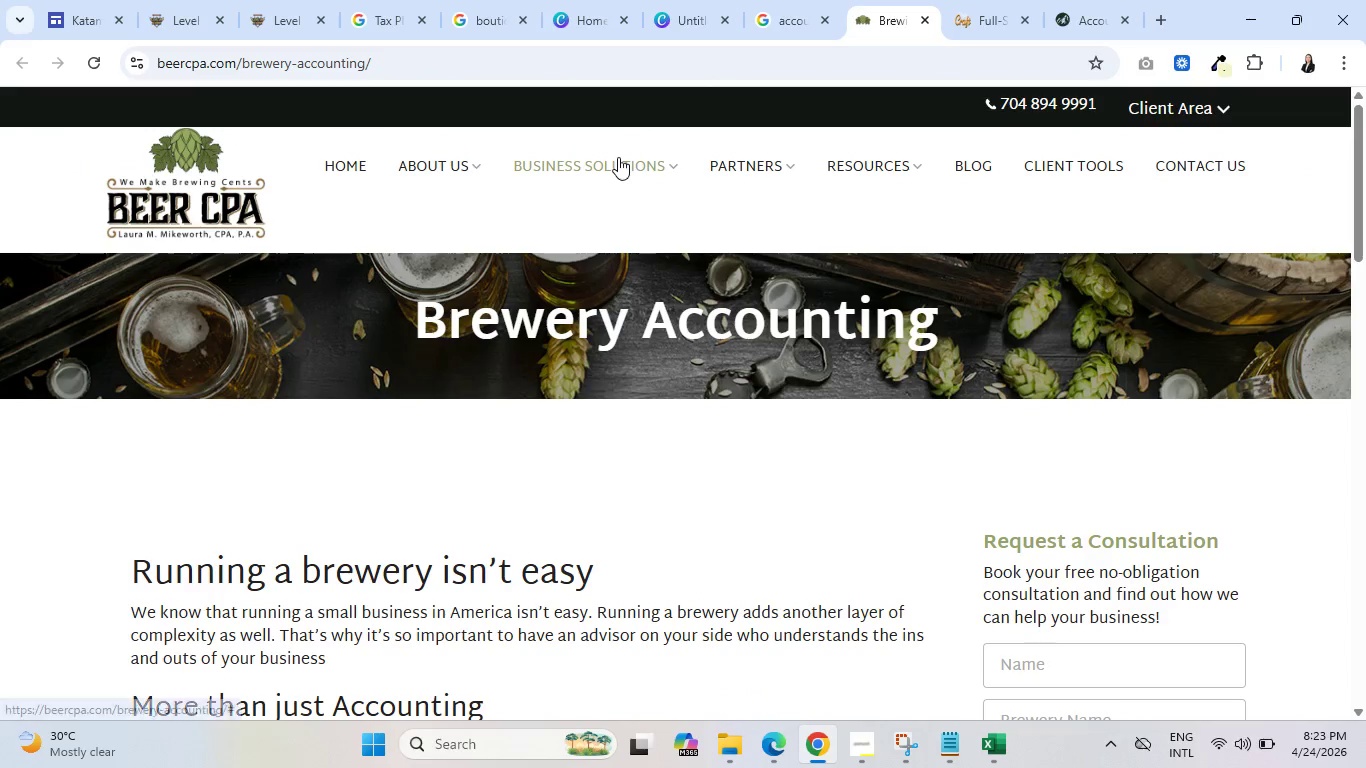 
left_click([618, 156])
 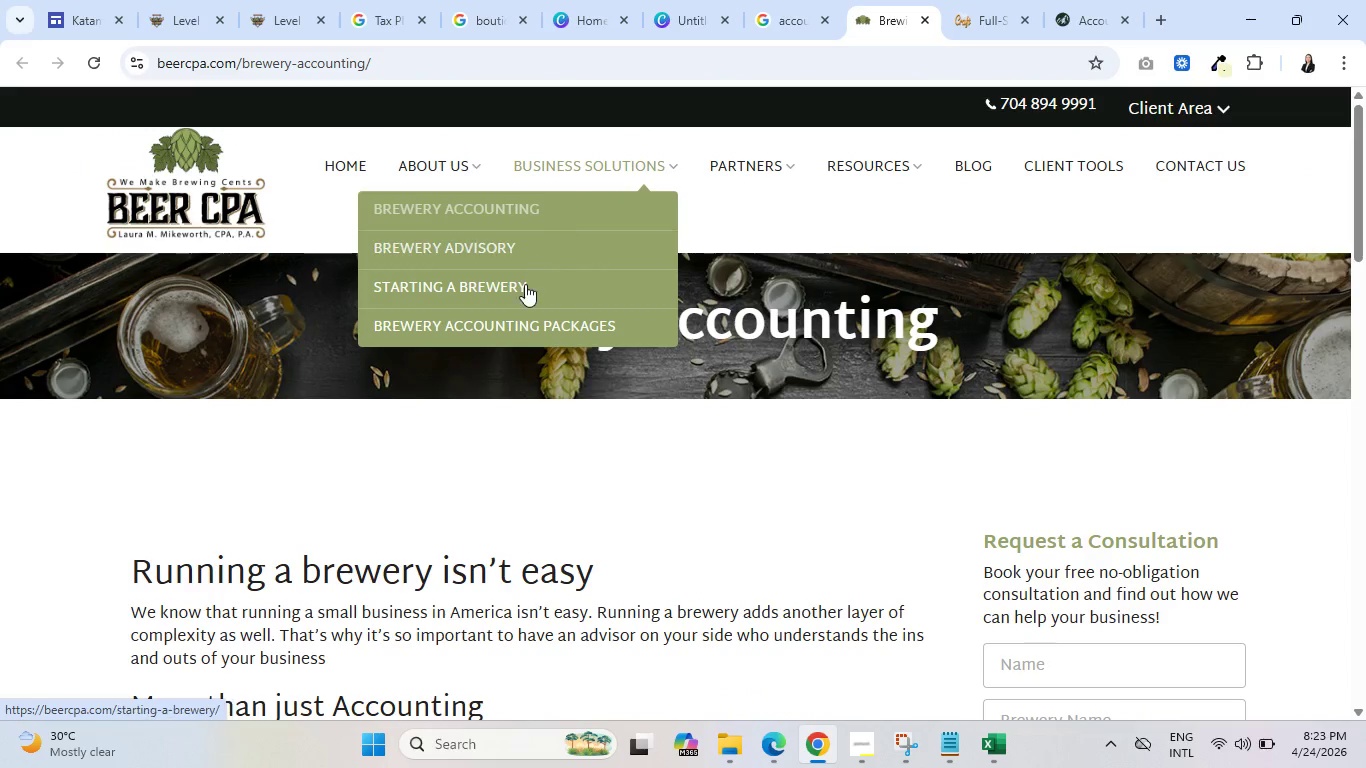 
left_click([511, 242])
 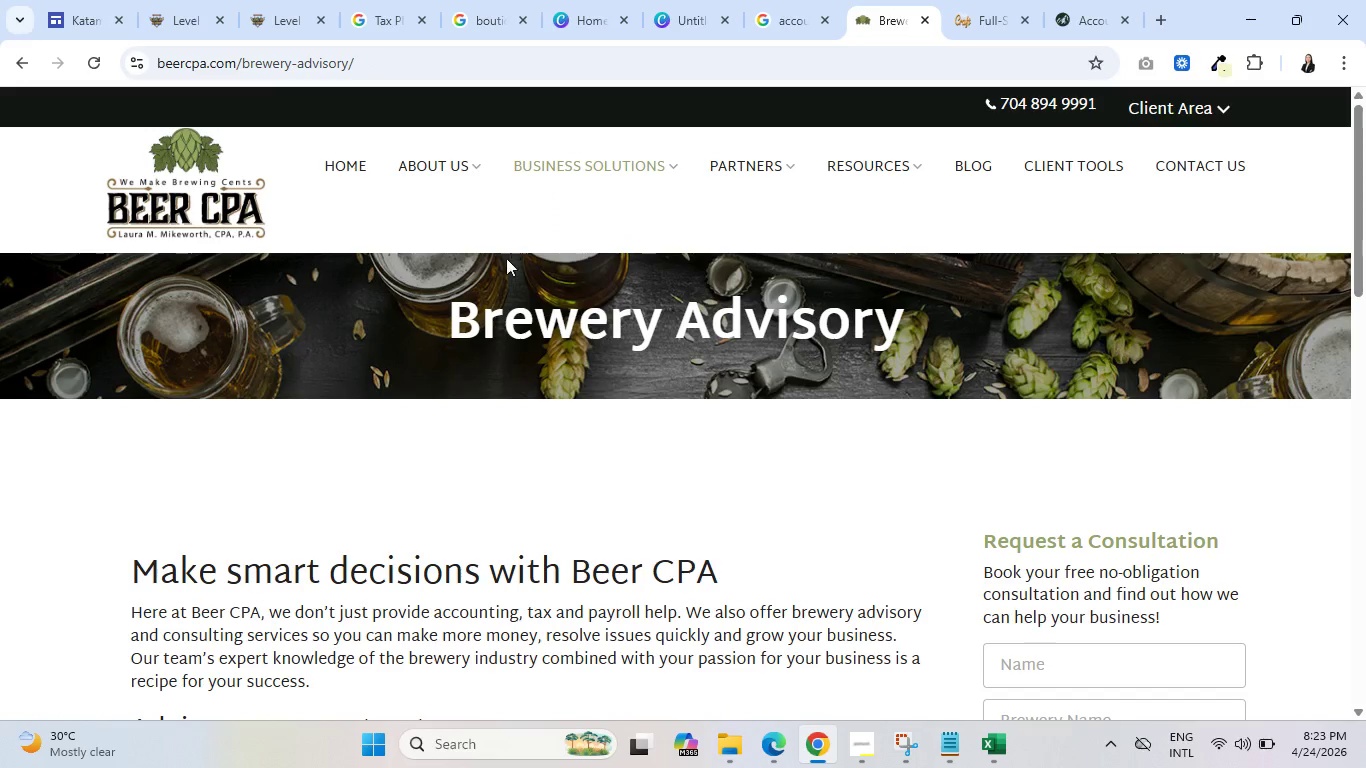 
scroll: coordinate [583, 350], scroll_direction: down, amount: 8.0
 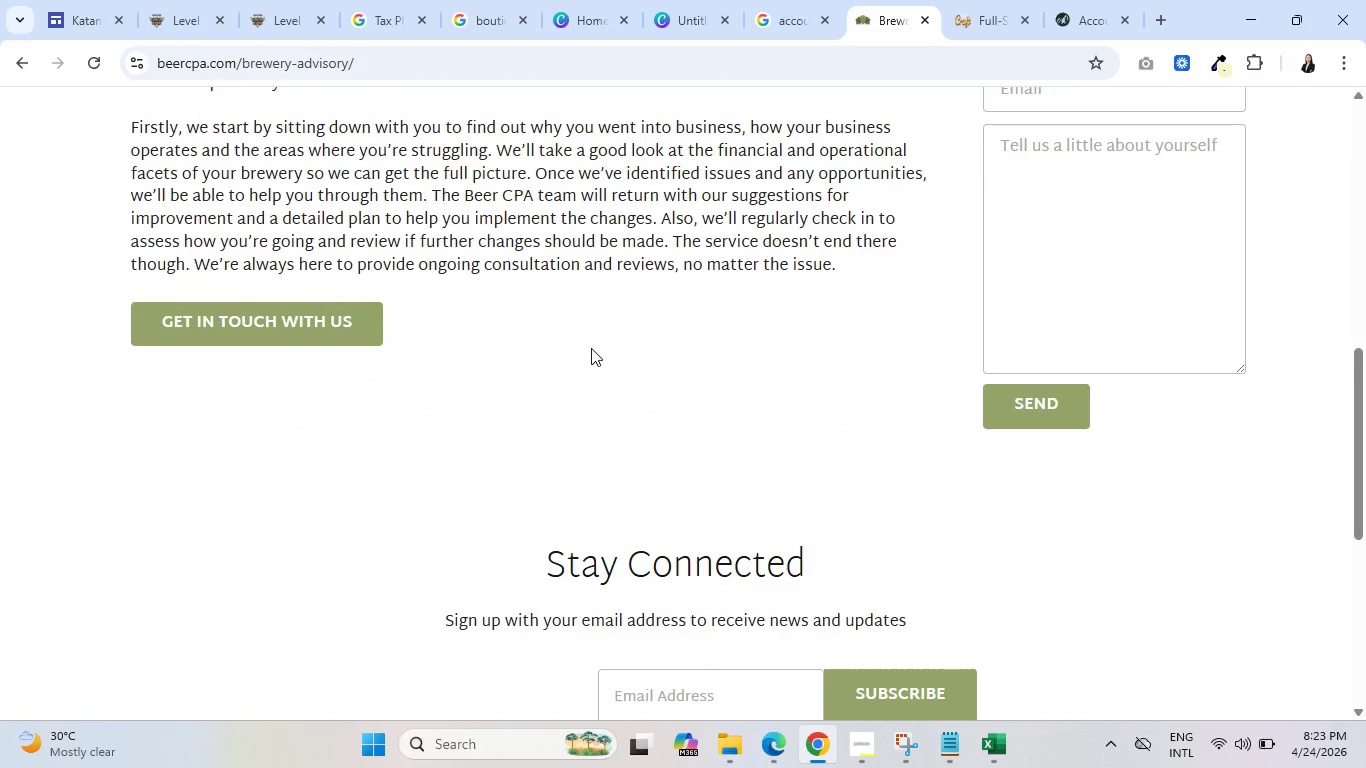 
scroll: coordinate [606, 354], scroll_direction: up, amount: 6.0
 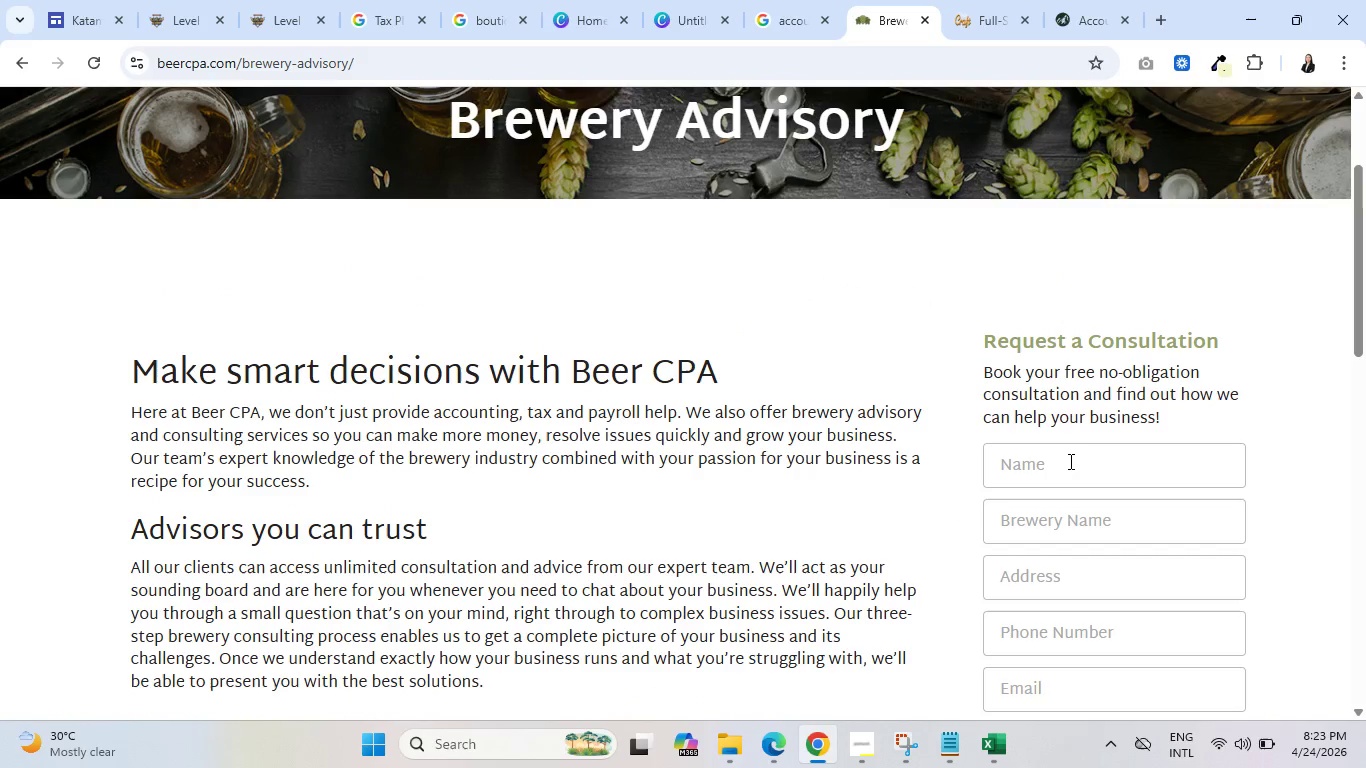 
scroll: coordinate [1069, 449], scroll_direction: down, amount: 2.0
 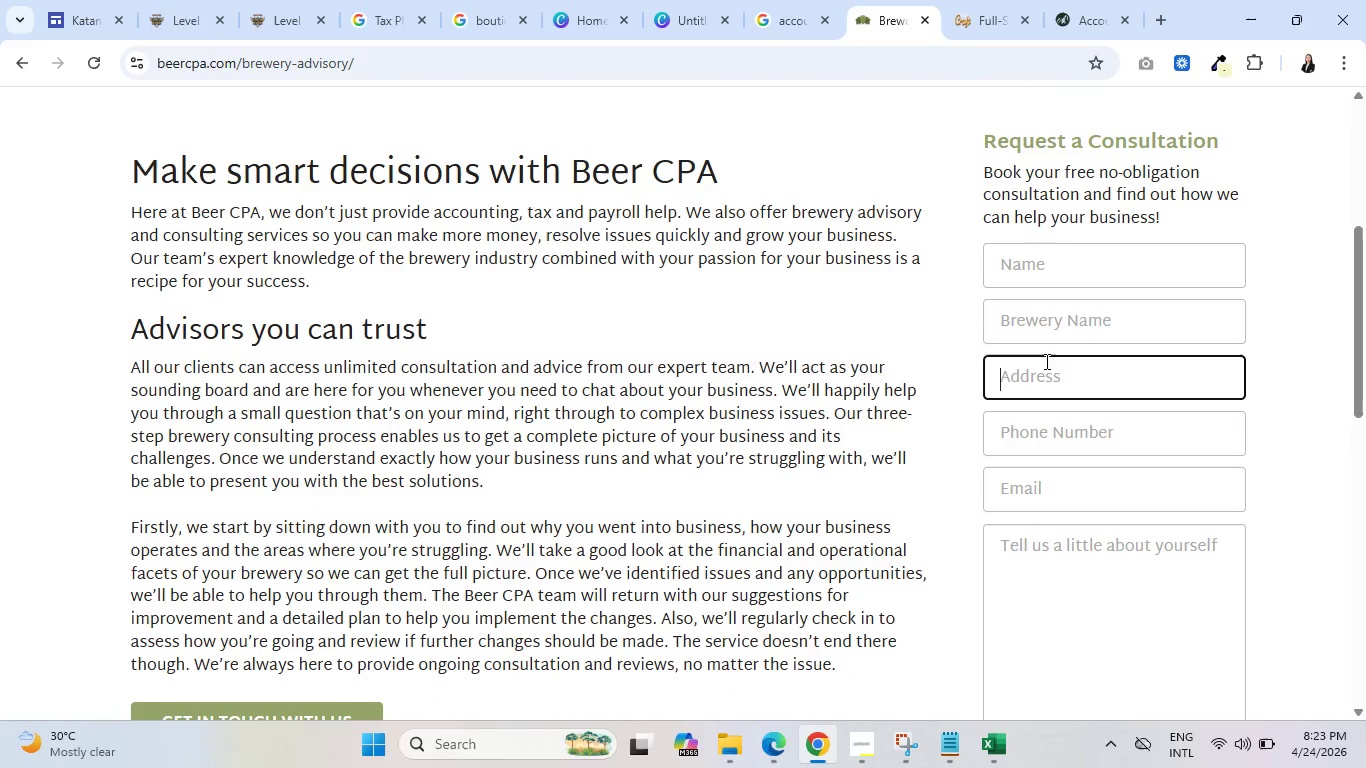 
double_click([1046, 332])
 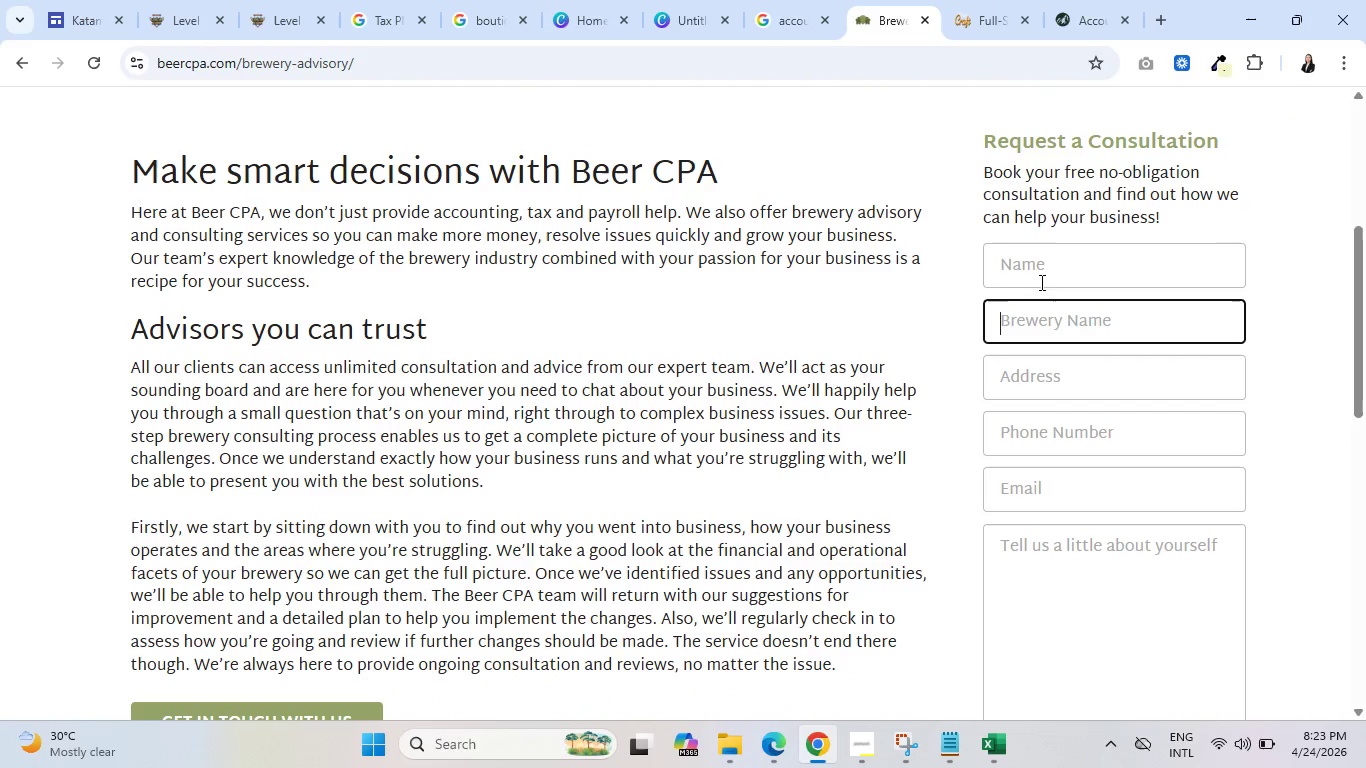 
triple_click([1040, 282])
 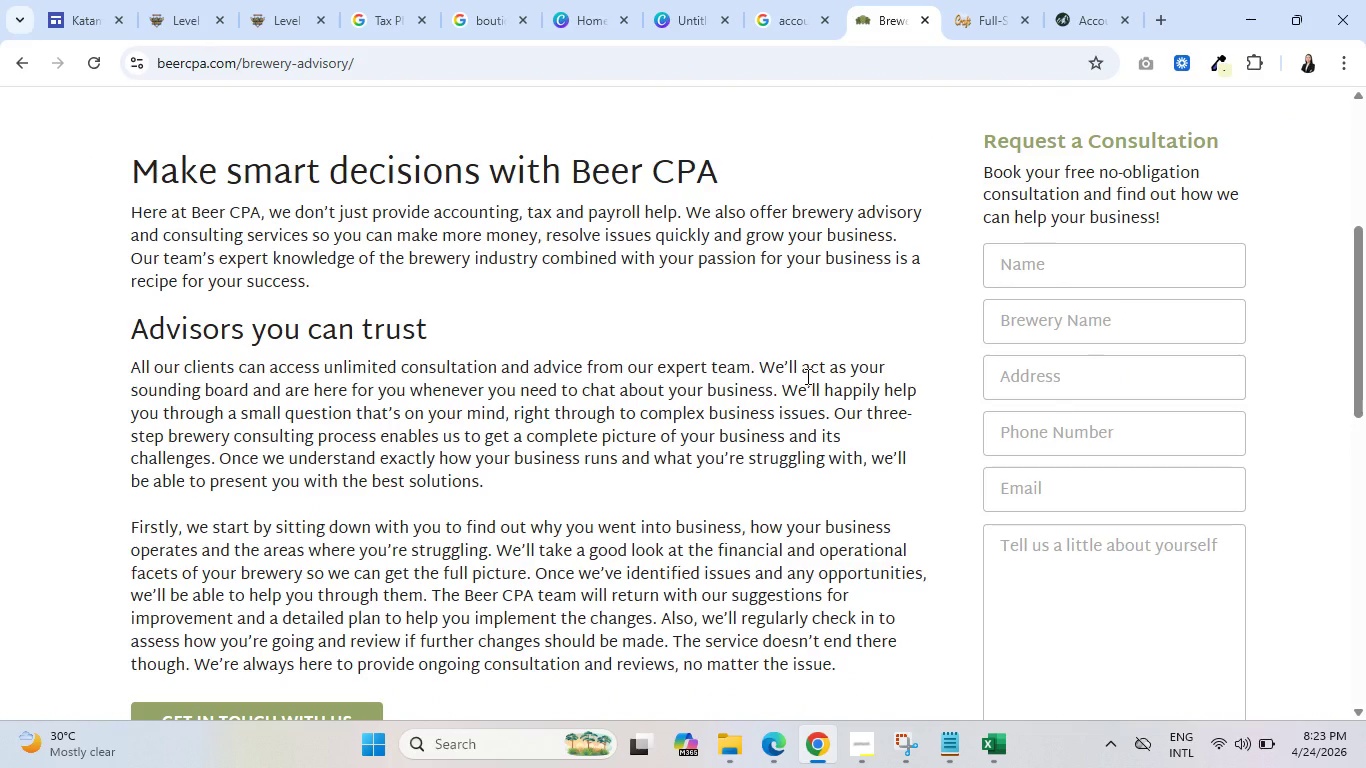 
scroll: coordinate [806, 376], scroll_direction: up, amount: 3.0
 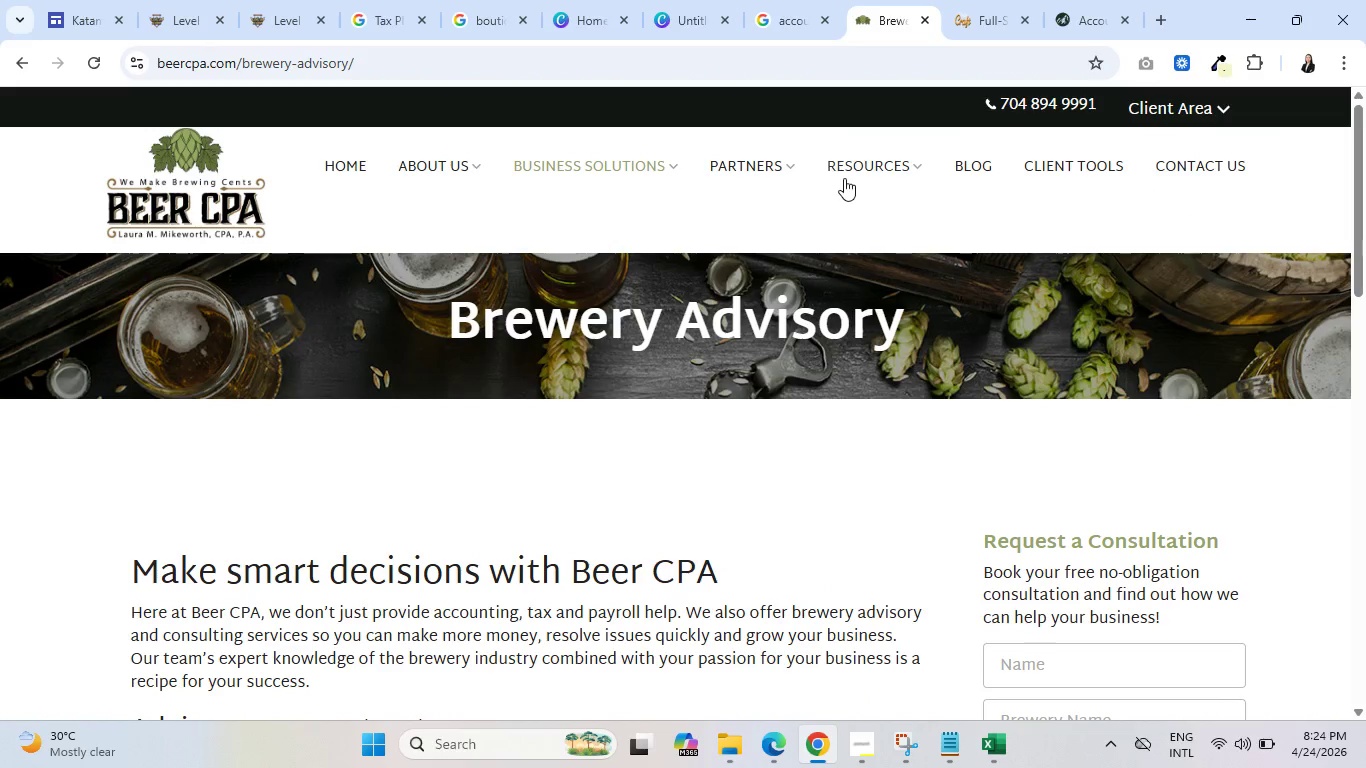 
left_click([855, 172])
 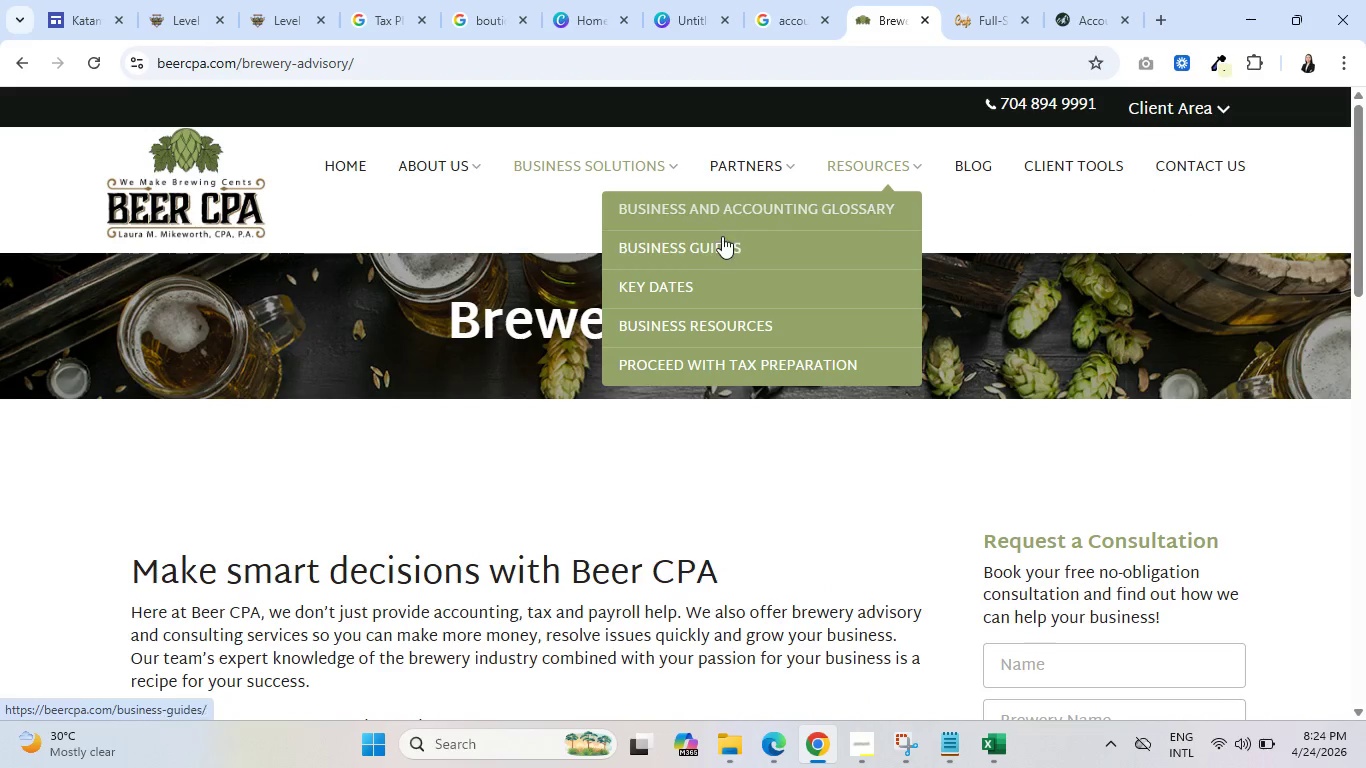 
left_click([720, 238])
 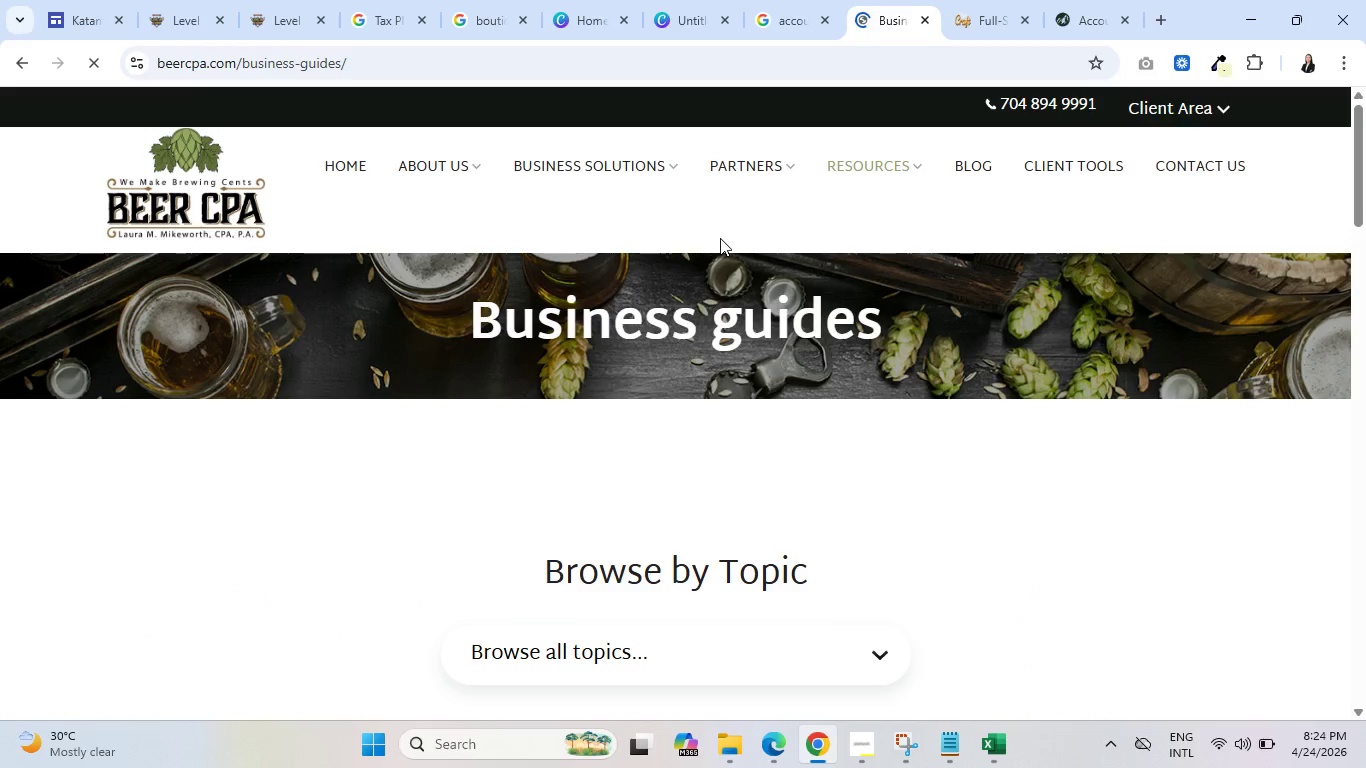 
scroll: coordinate [815, 491], scroll_direction: down, amount: 12.0
 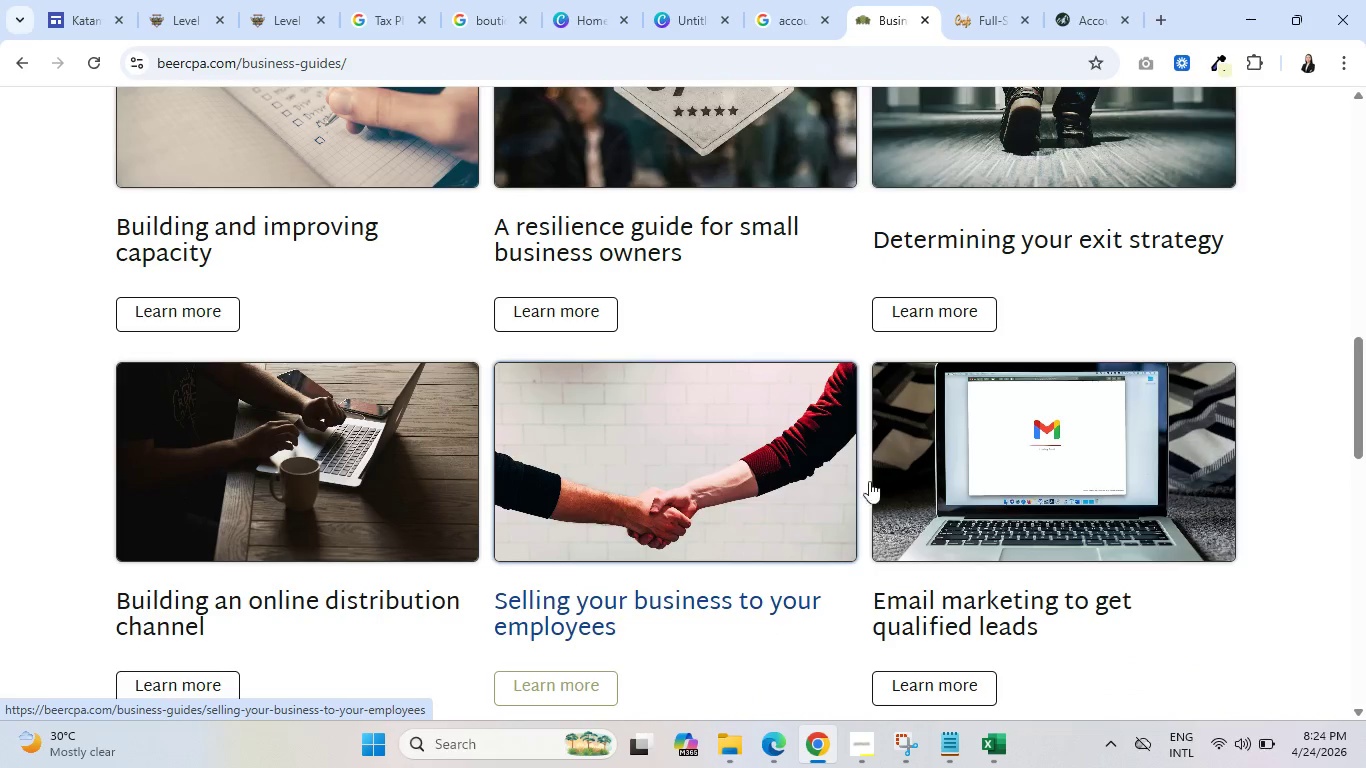 
scroll: coordinate [580, 431], scroll_direction: down, amount: 5.0
 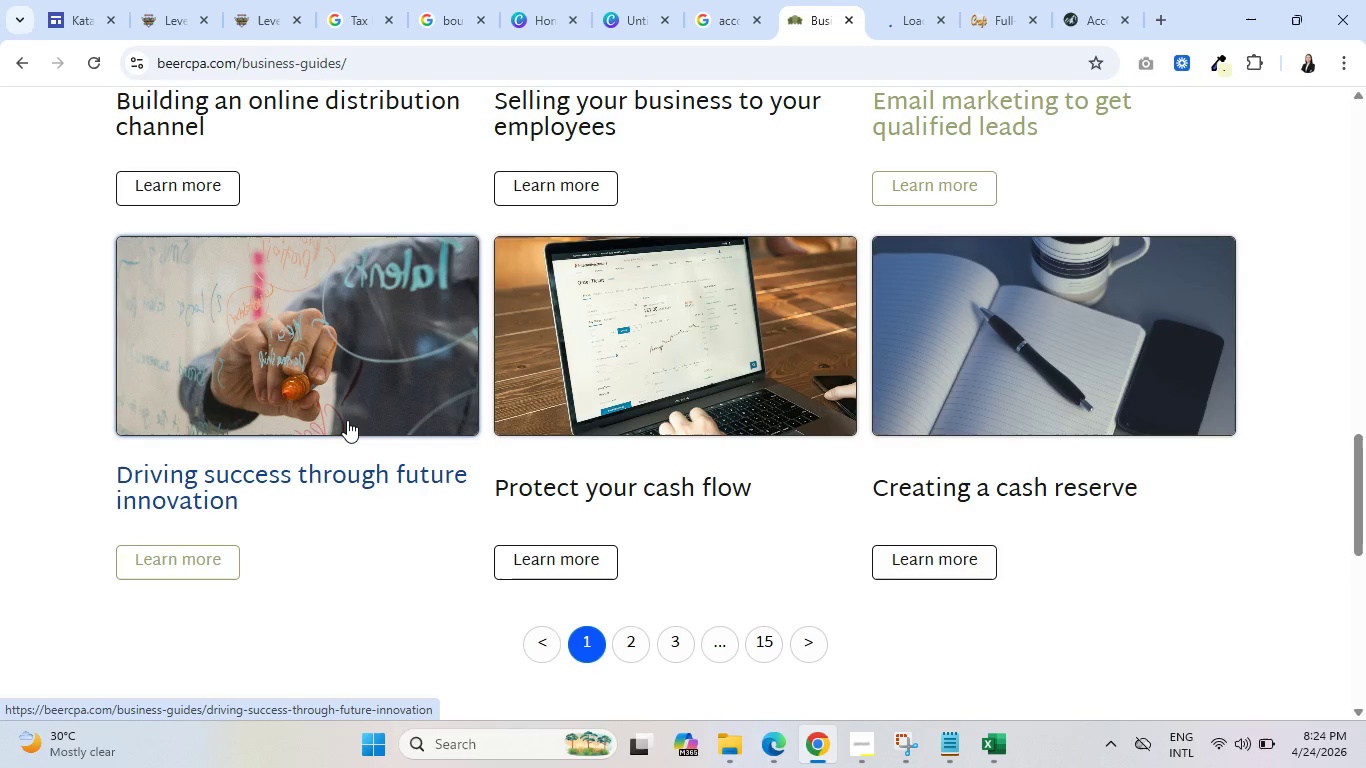 
wait(5.69)
 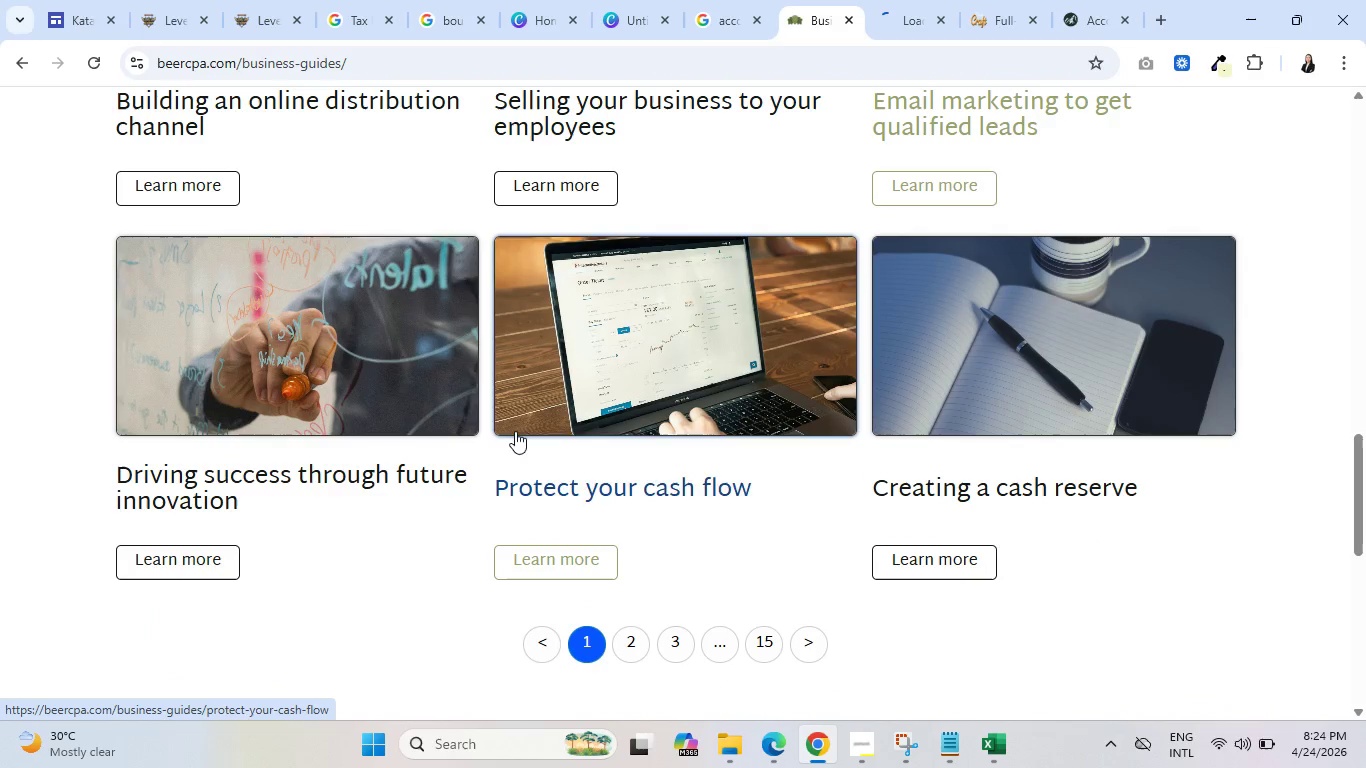 
left_click([928, 0])
 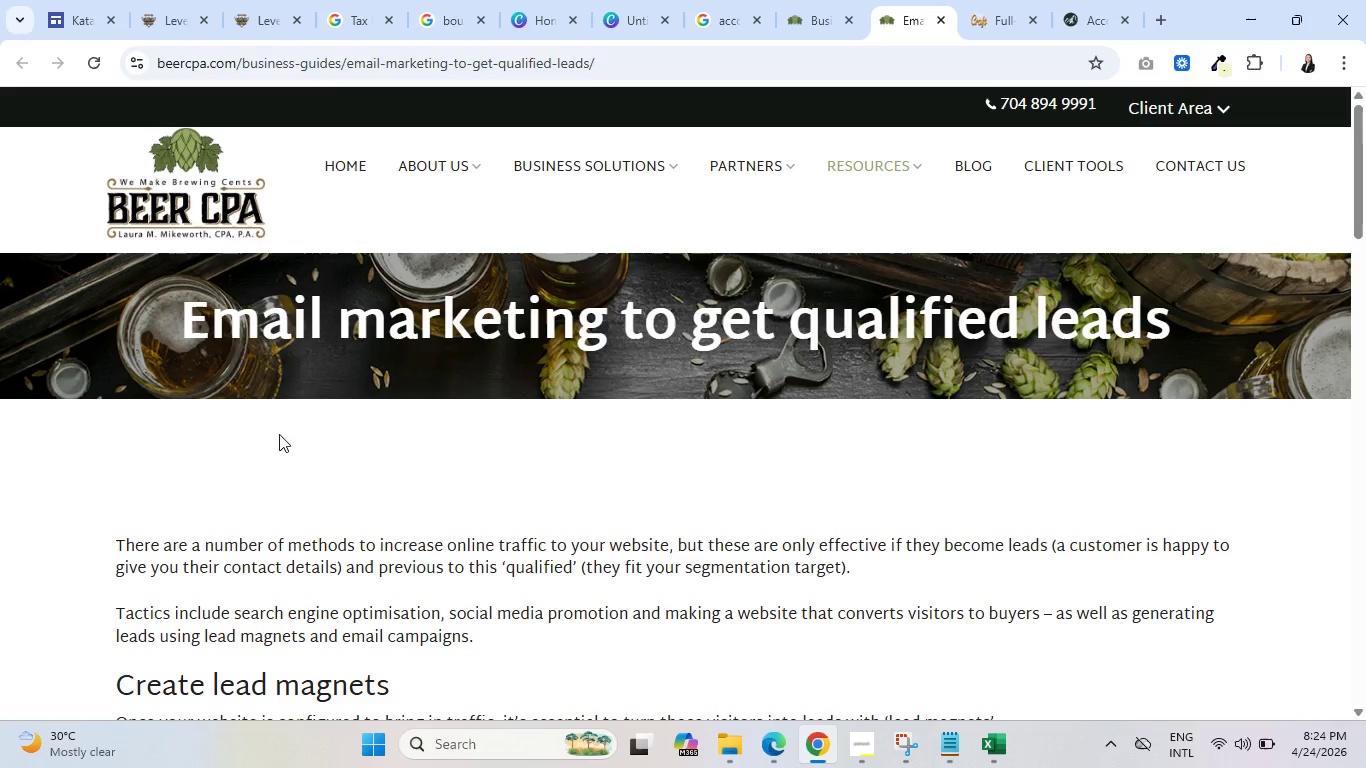 
scroll: coordinate [209, 491], scroll_direction: down, amount: 8.0
 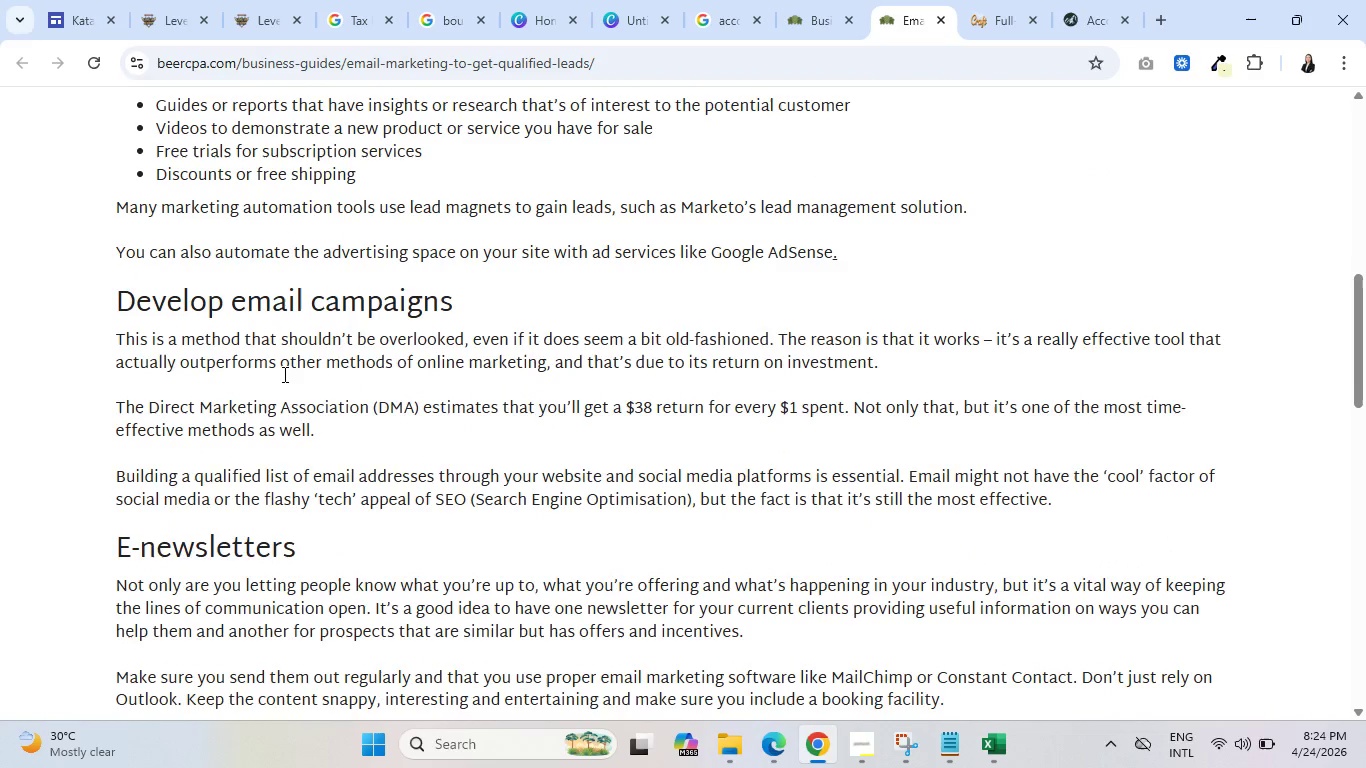 
scroll: coordinate [286, 380], scroll_direction: down, amount: 2.0
 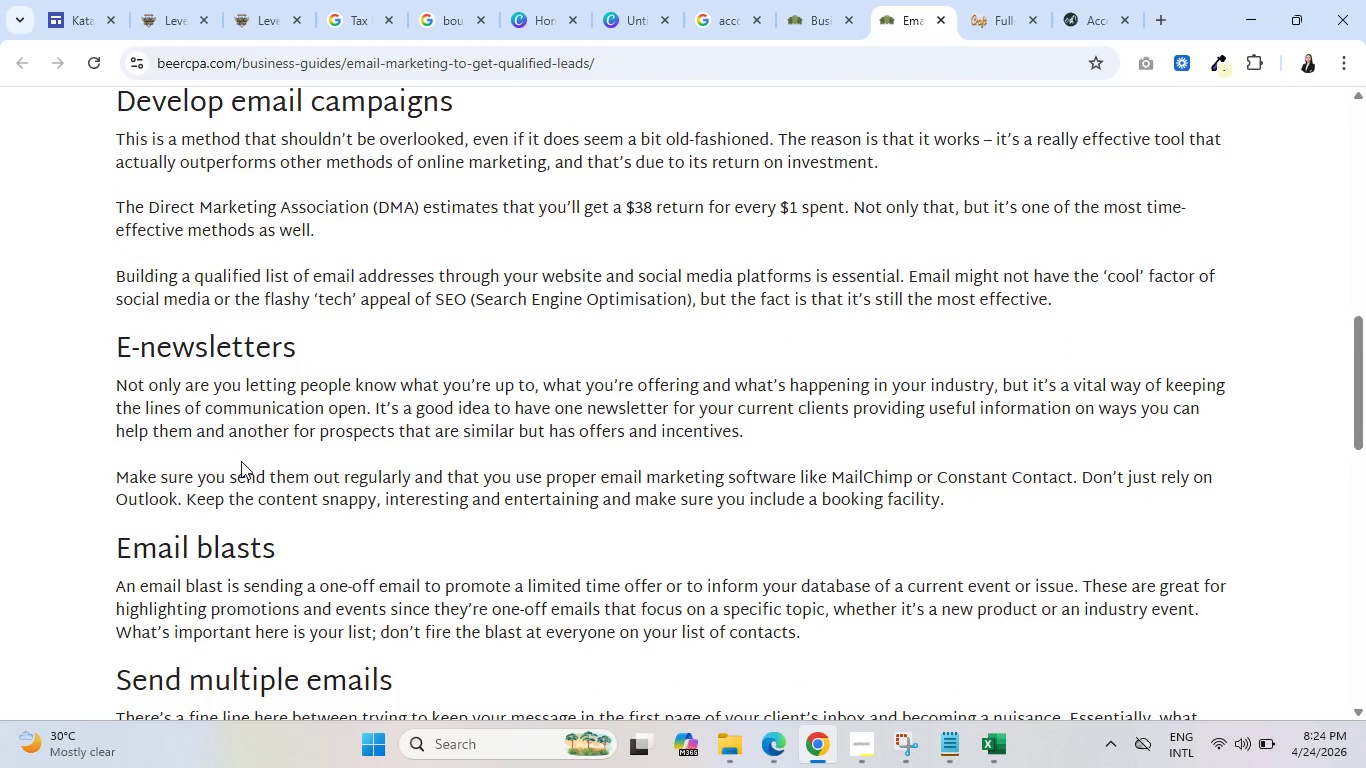 
wait(19.72)
 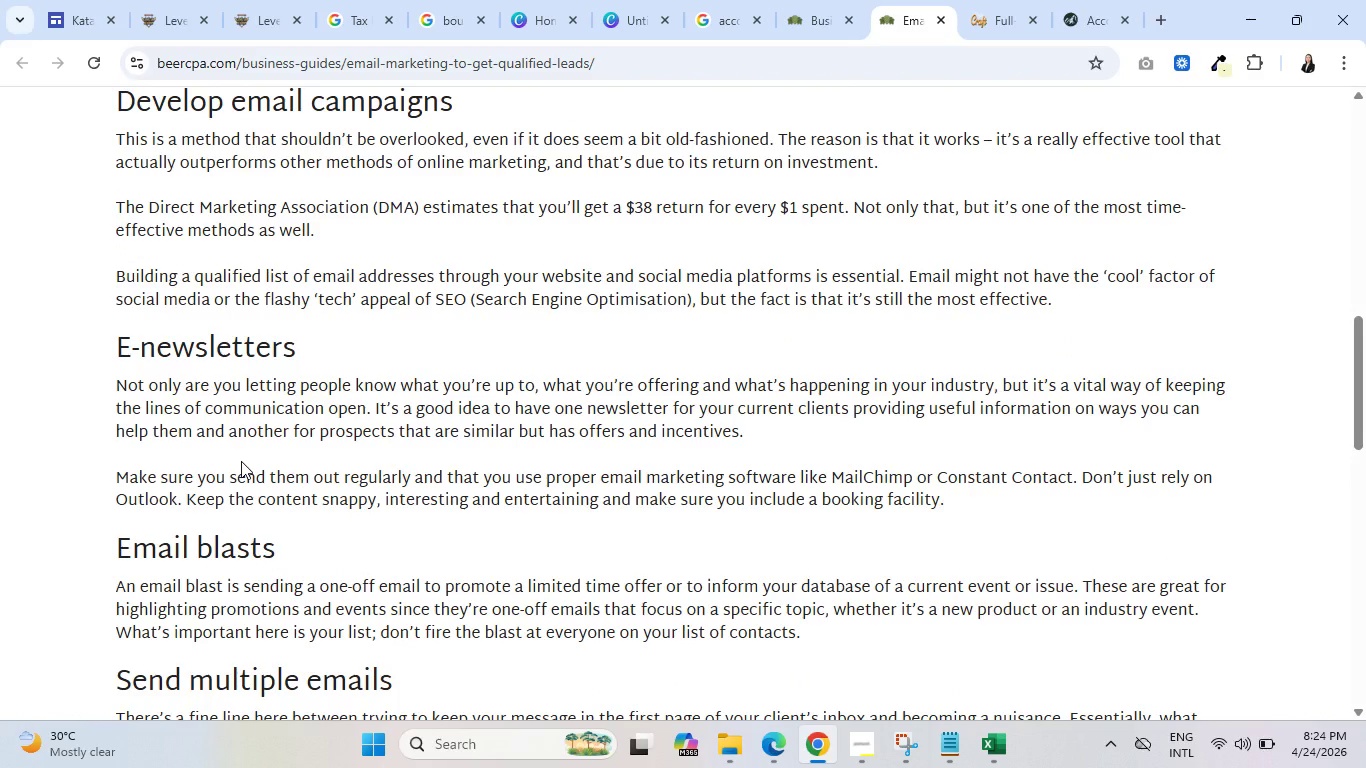 
scroll: coordinate [404, 546], scroll_direction: down, amount: 5.0
 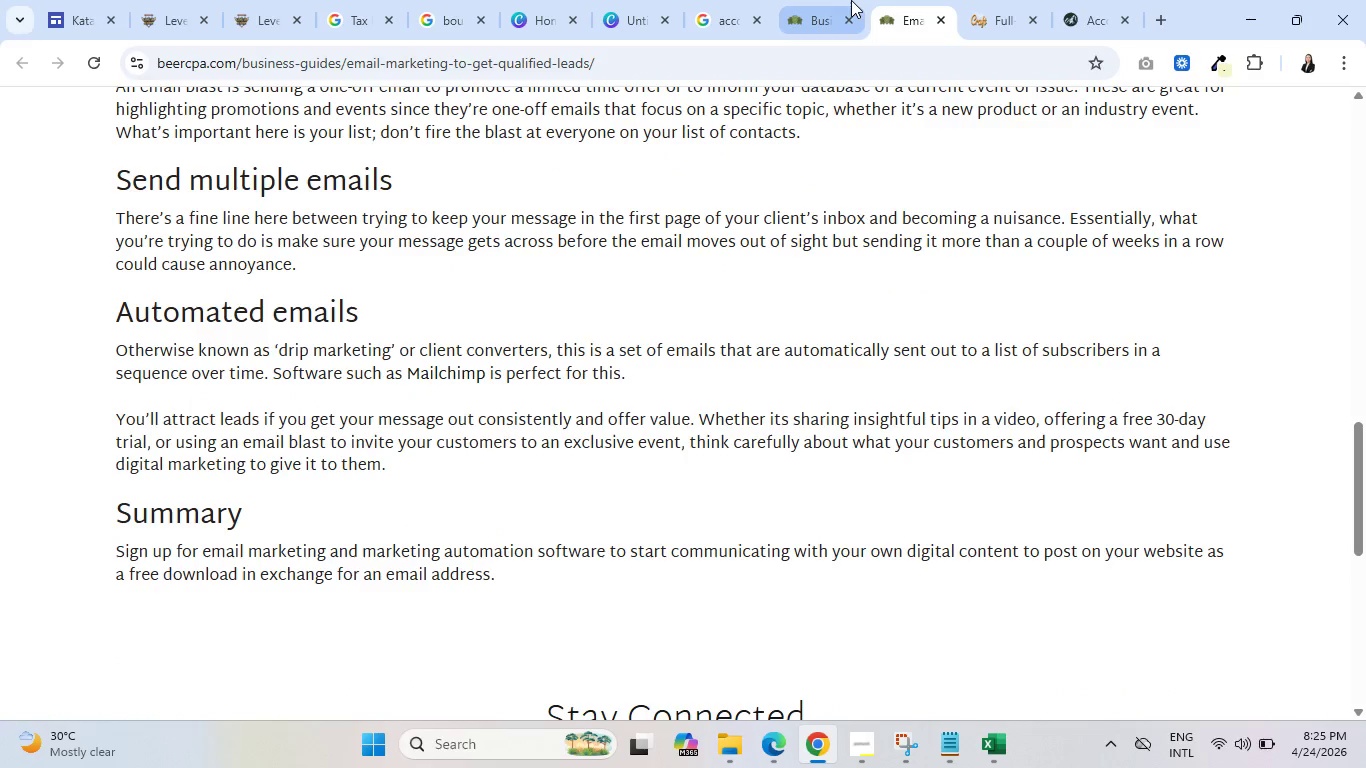 
left_click([815, 0])
 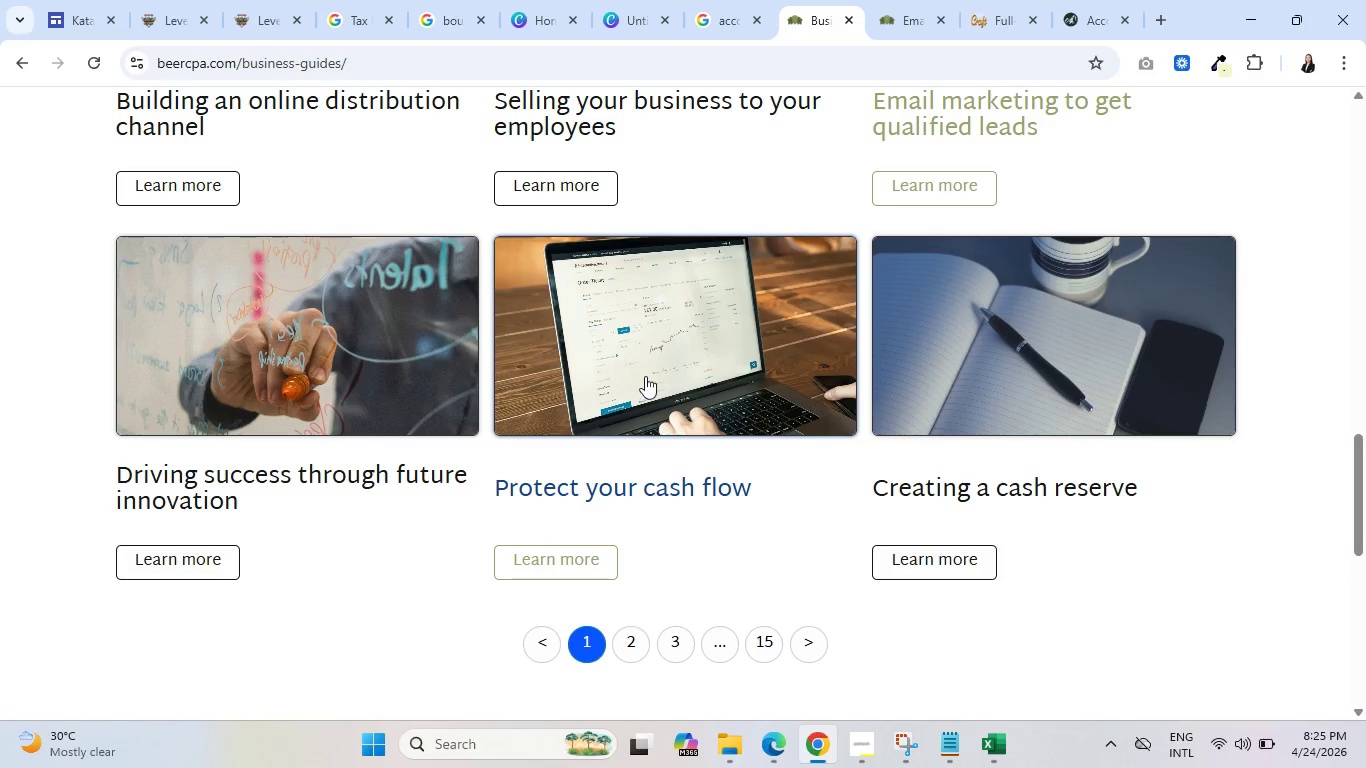 
scroll: coordinate [578, 332], scroll_direction: down, amount: 8.0
 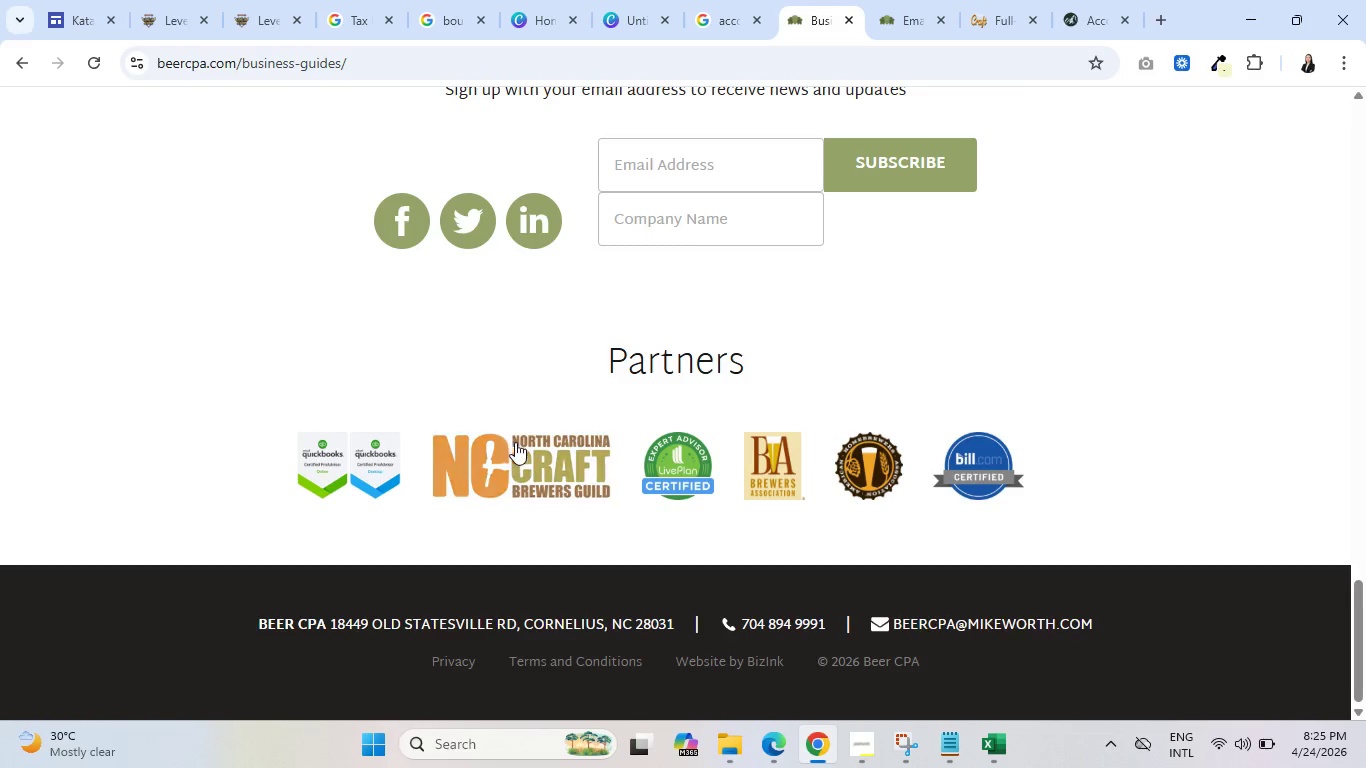 
wait(5.73)
 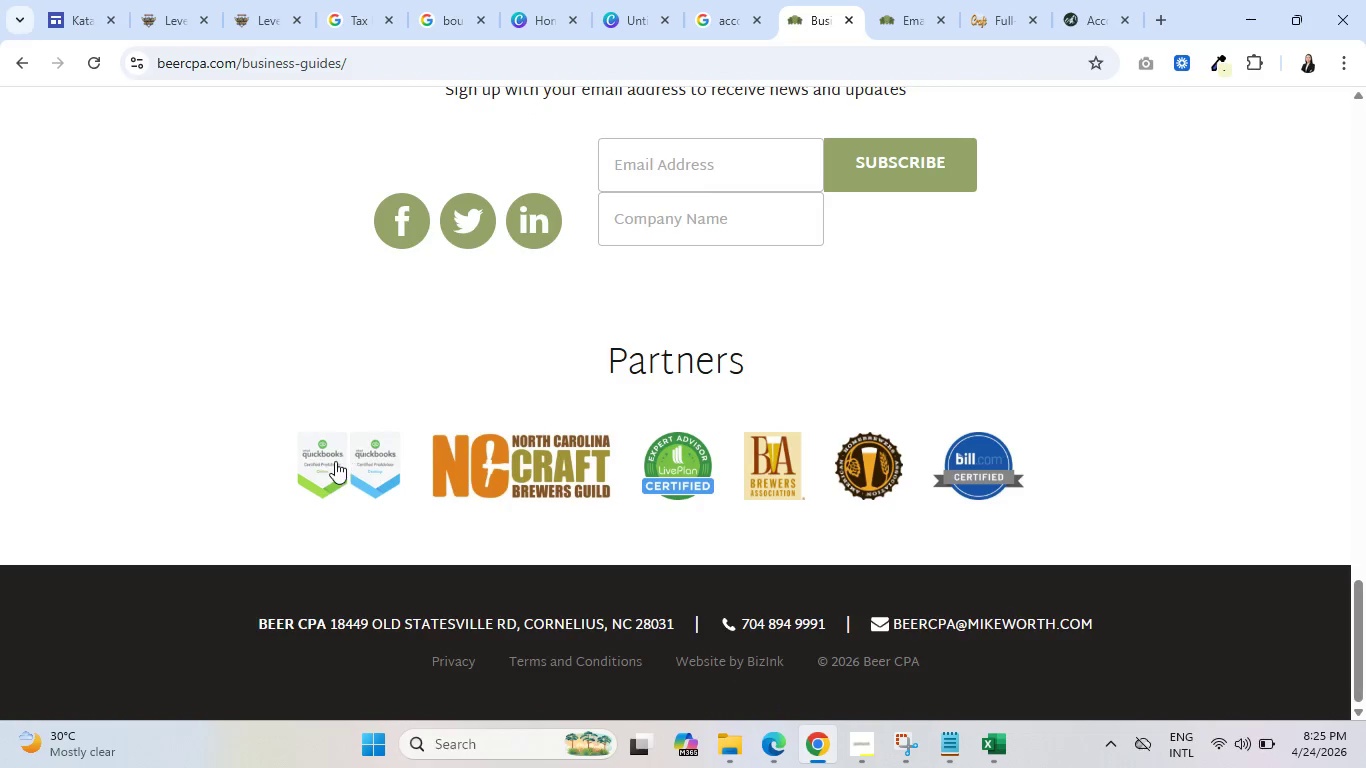 
key(Control+ControlLeft)
 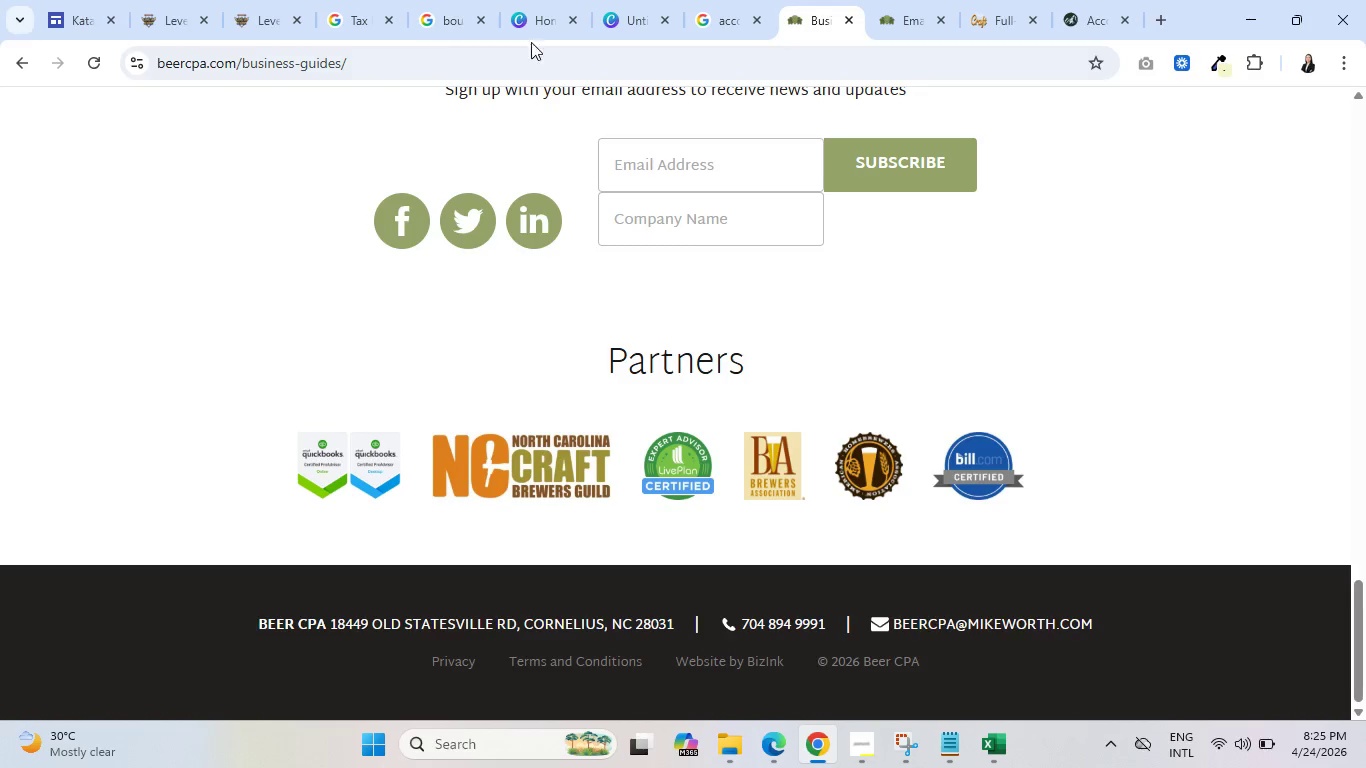 
wait(6.56)
 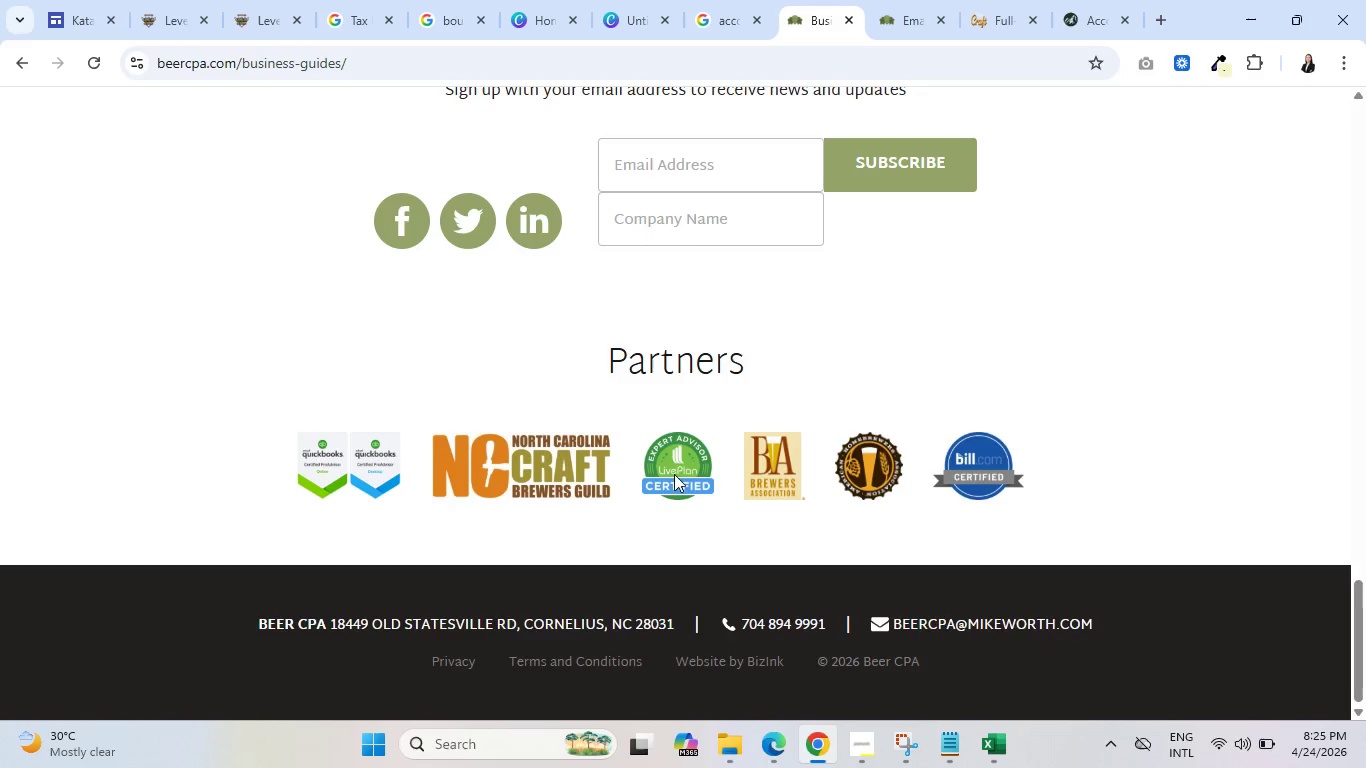 
left_click([941, 21])
 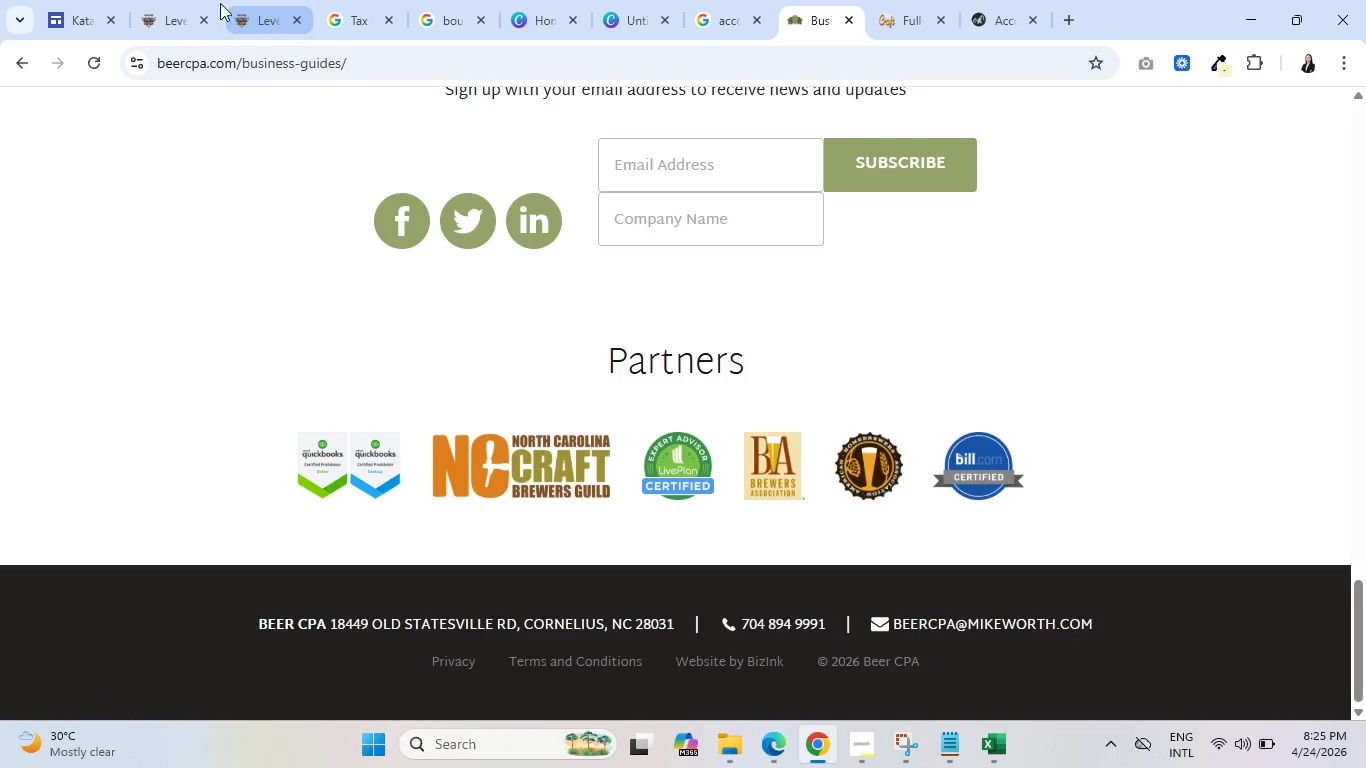 
left_click([192, 0])
 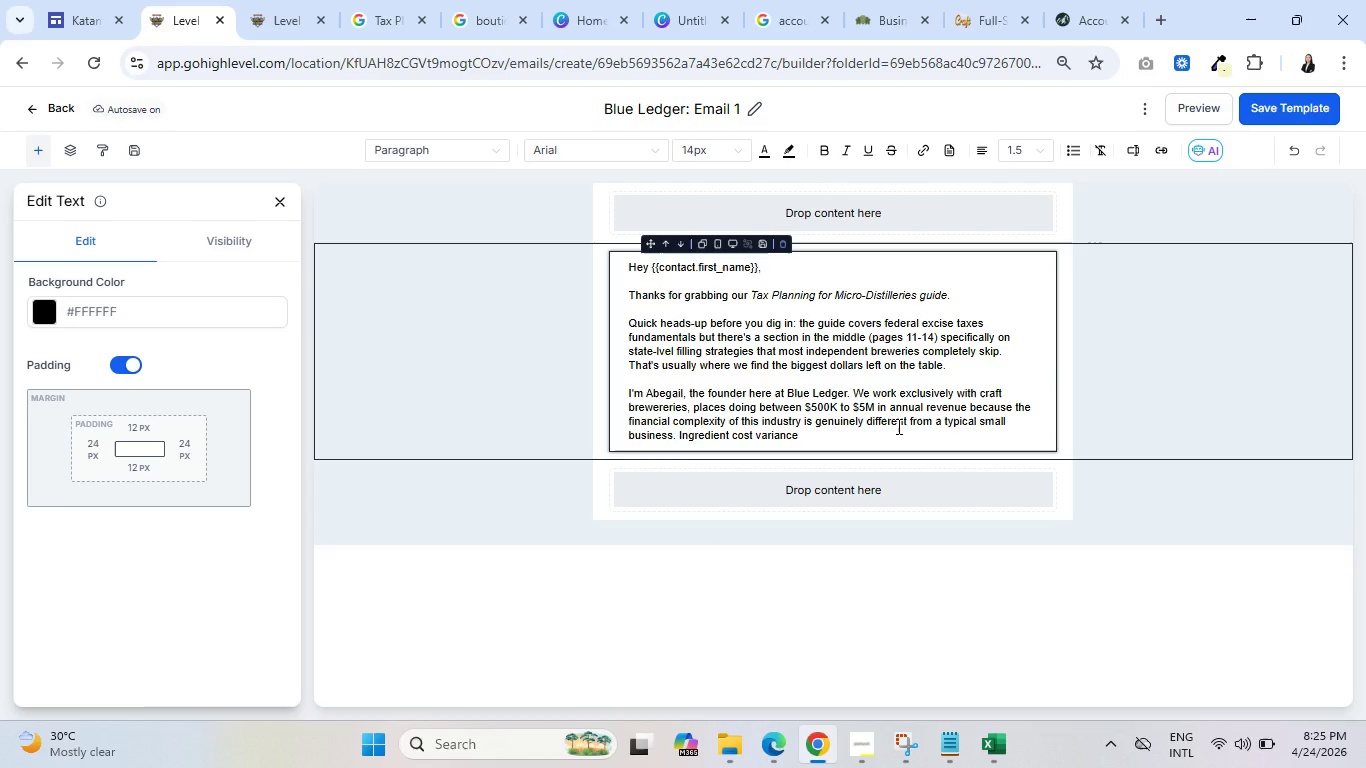 
wait(14.06)
 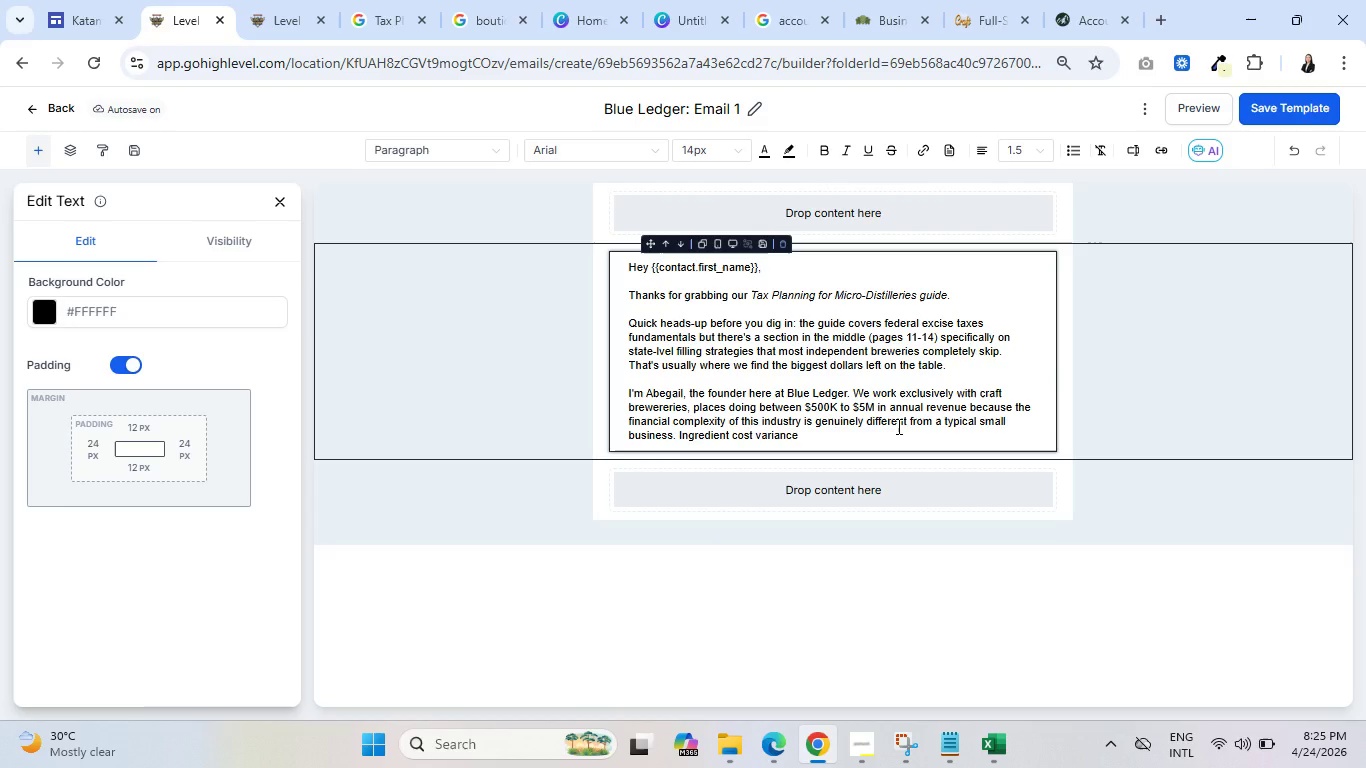 
key(Backspace)
type(, barrel depreciation)
 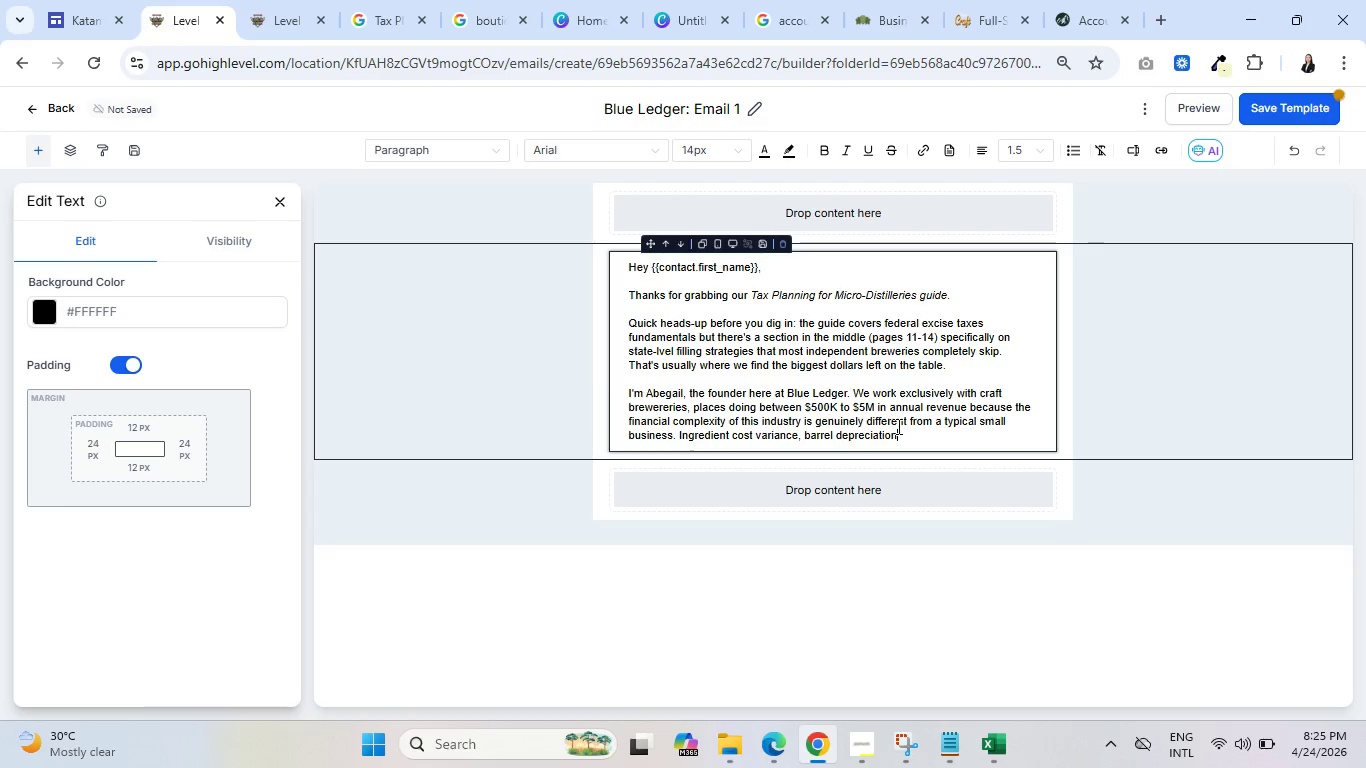 
wait(7.38)
 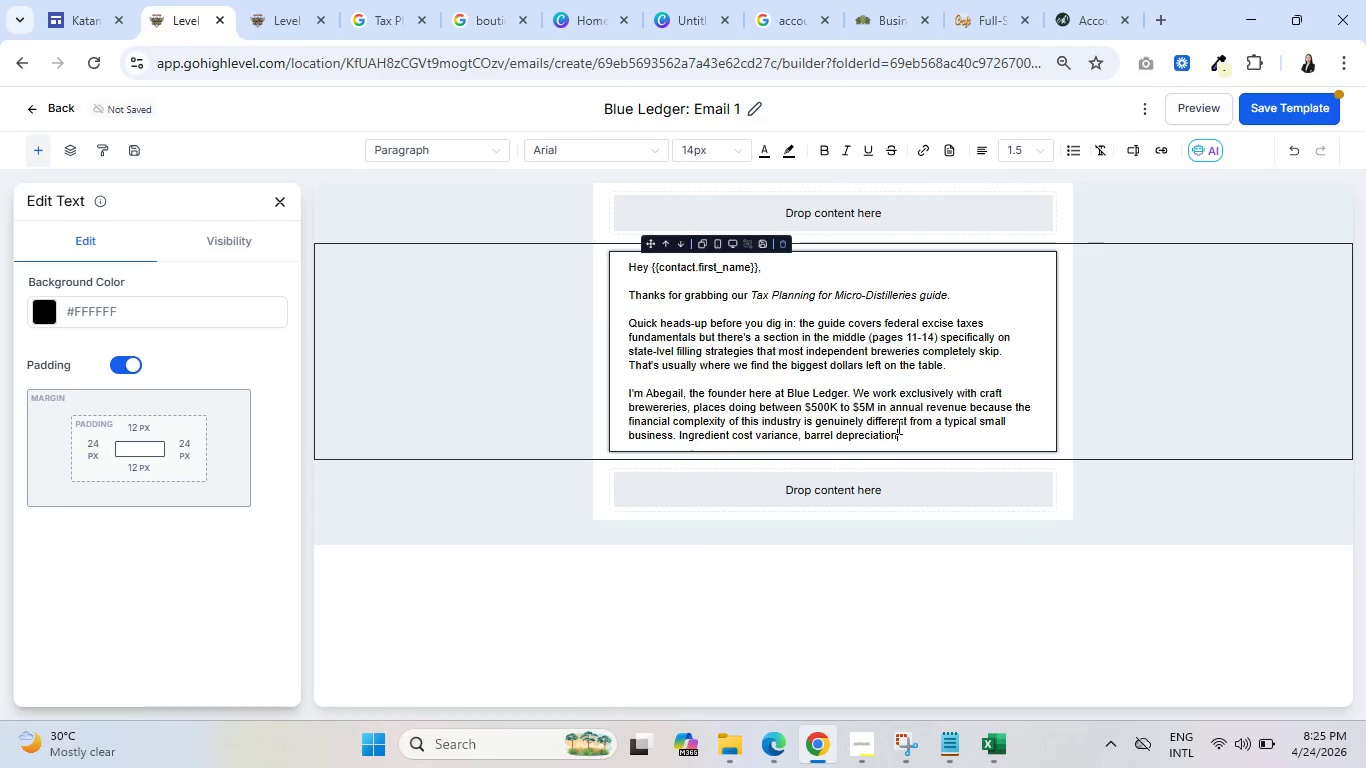 
type(, taproom vs. distribution margins)
 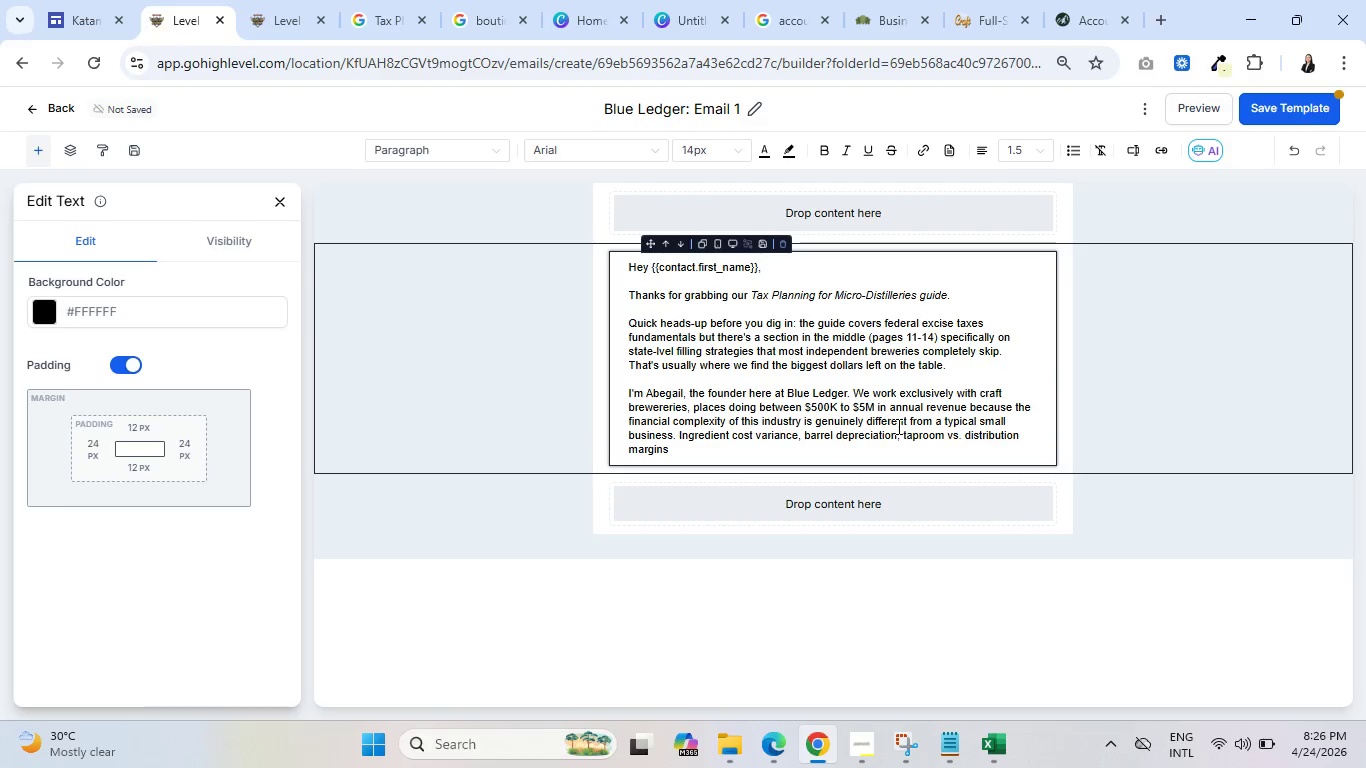 
type(, TTB reporting)
 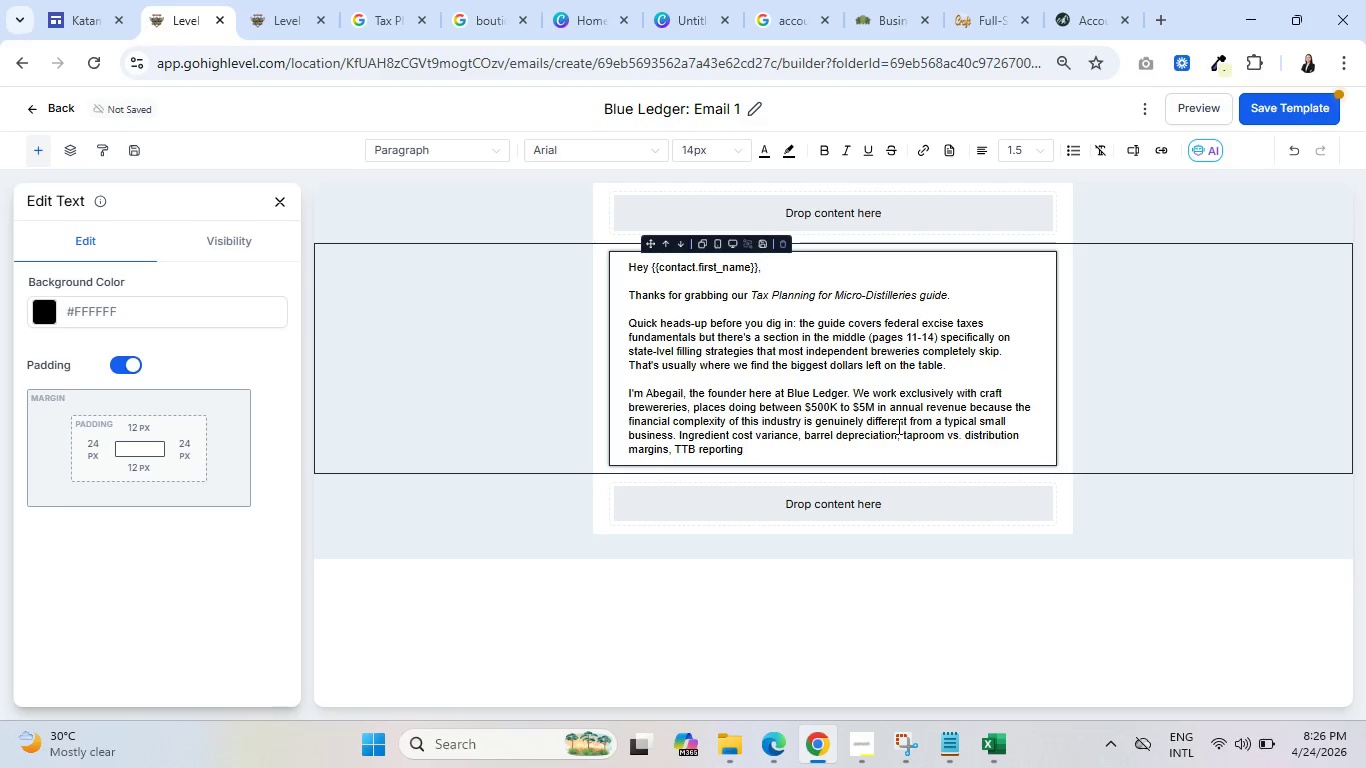 
wait(9.31)
 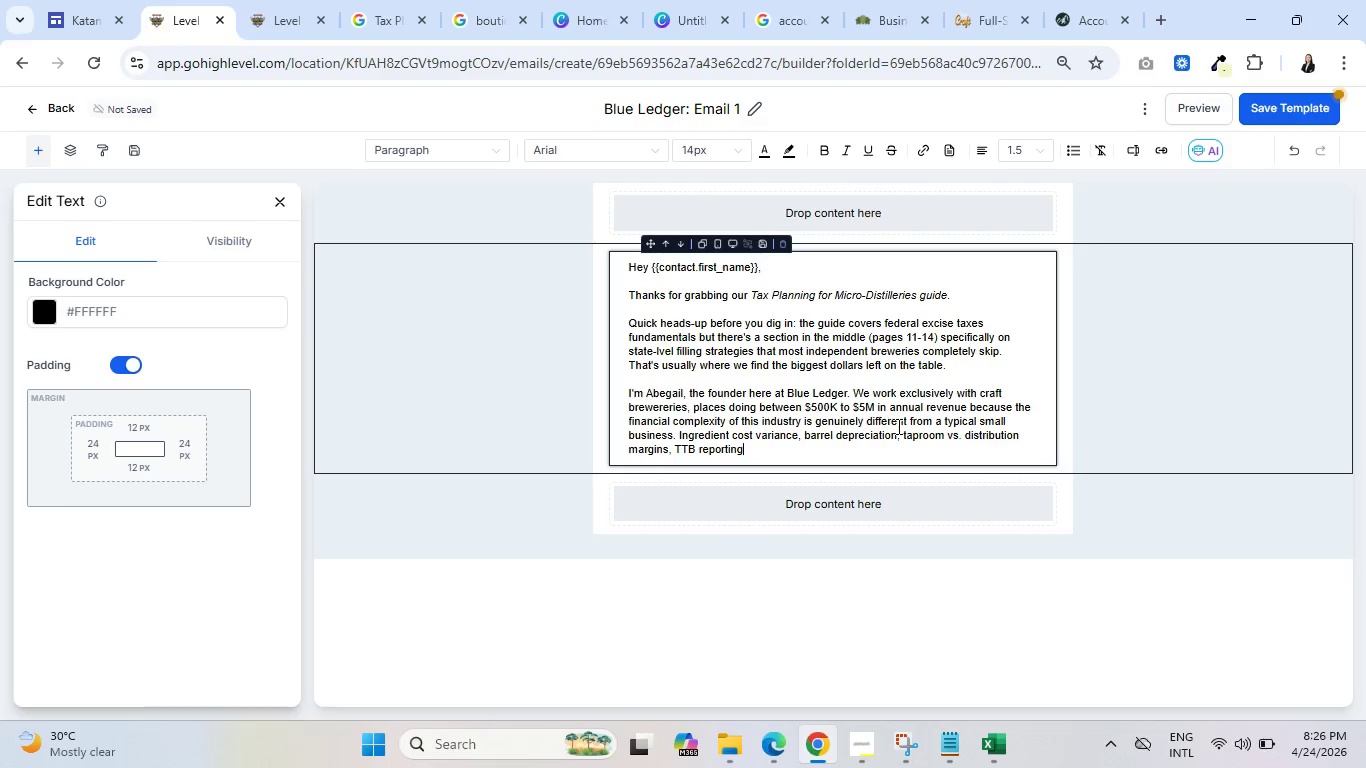 
type(...it''s a lot )
 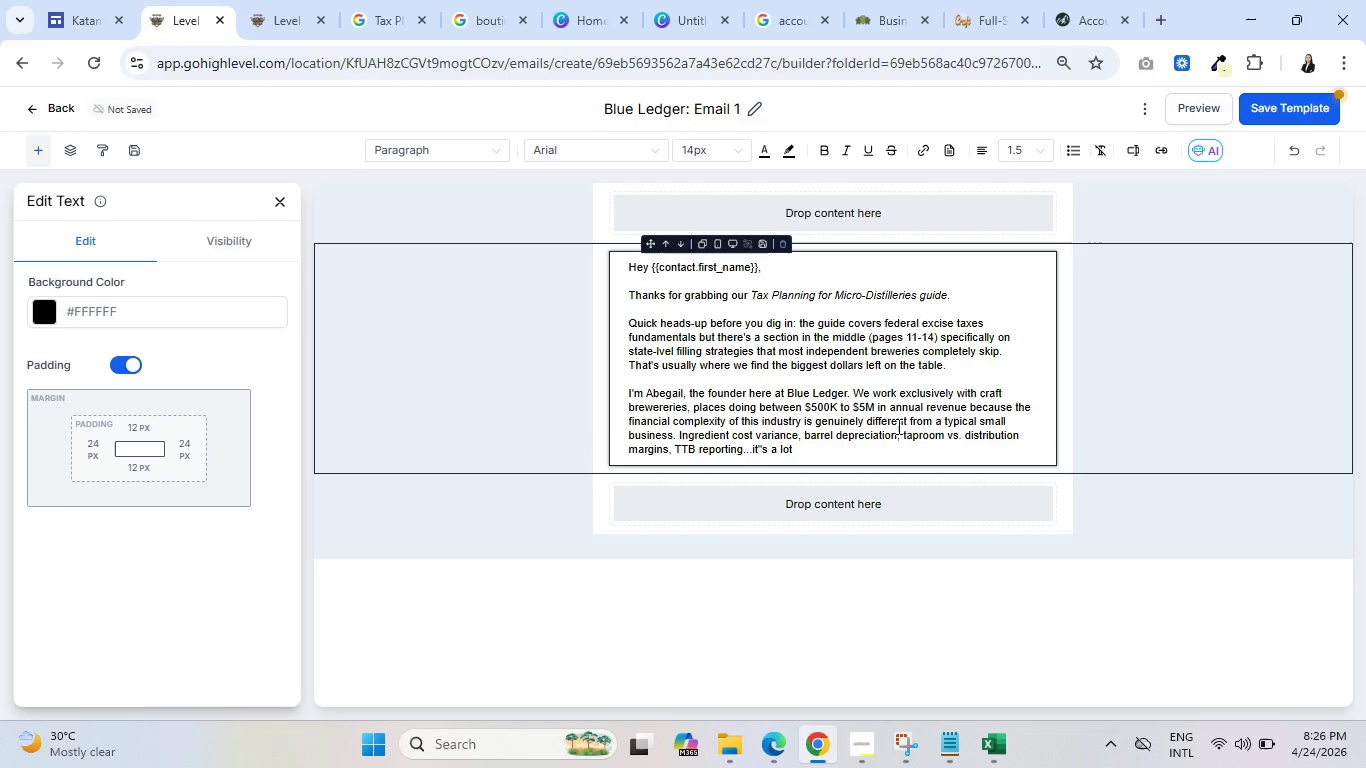 
key(ArrowLeft)
 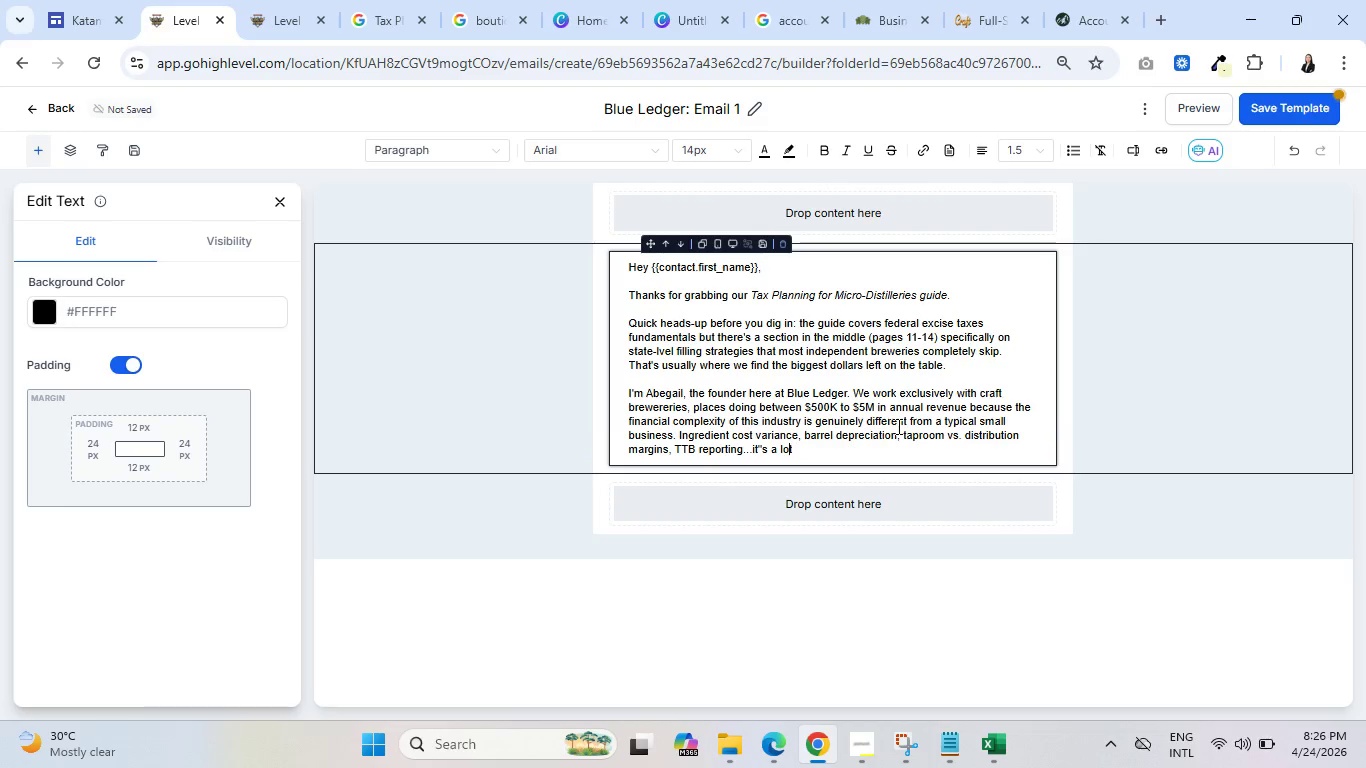 
key(ArrowLeft)
 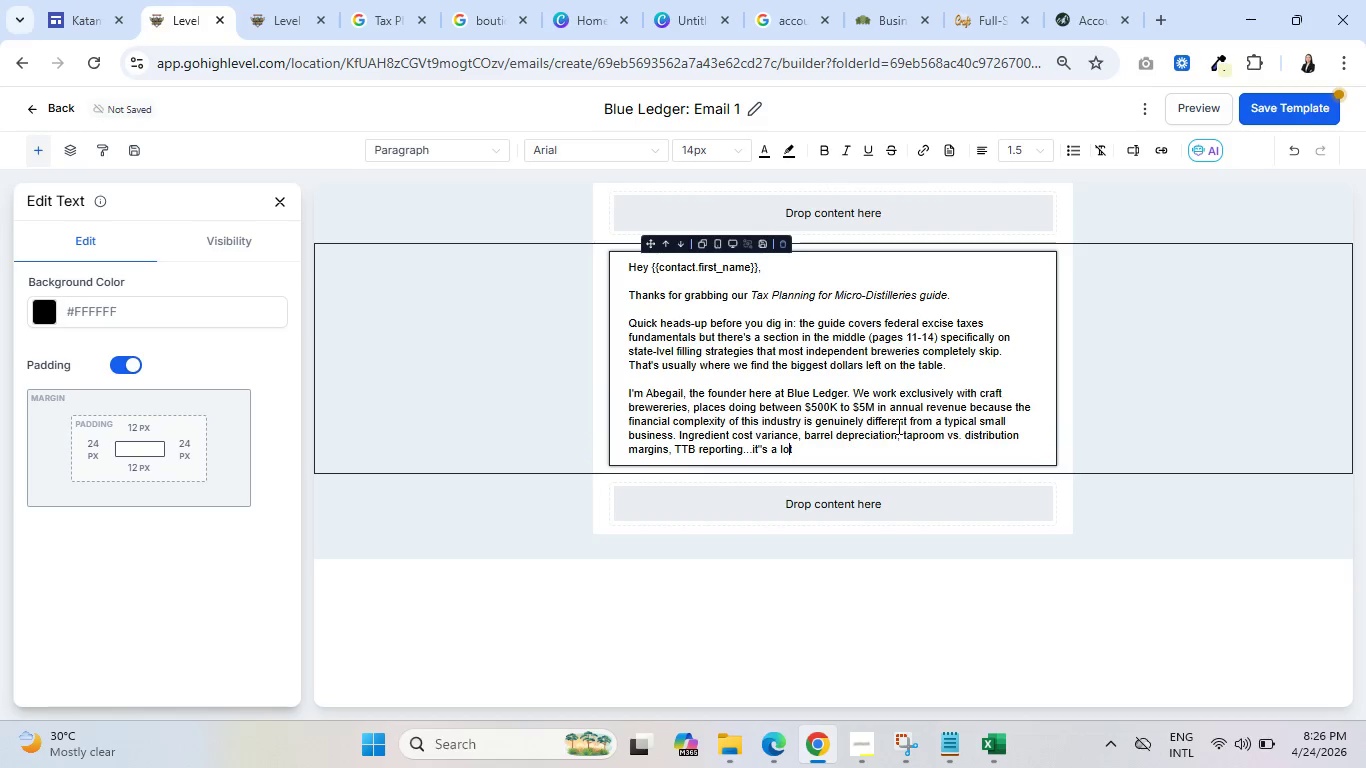 
key(ArrowLeft)
 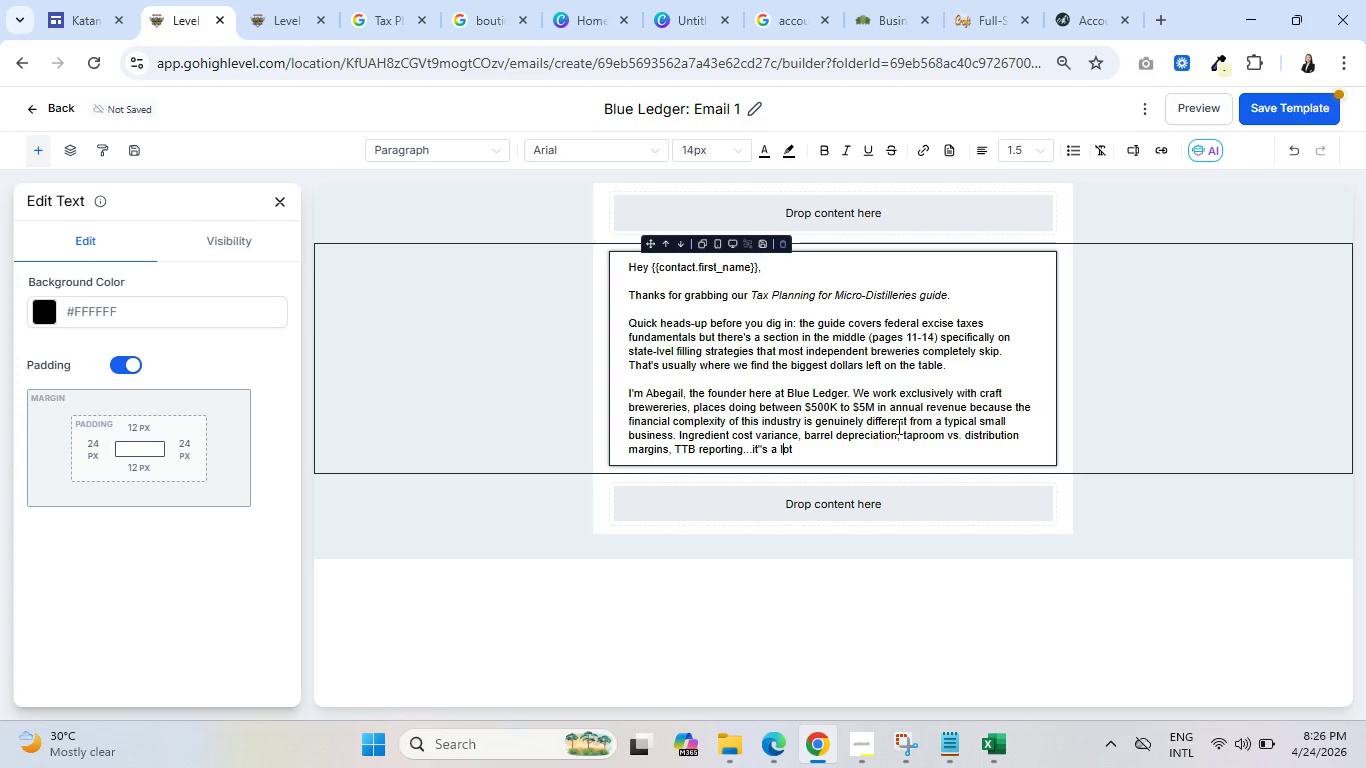 
key(ArrowLeft)
 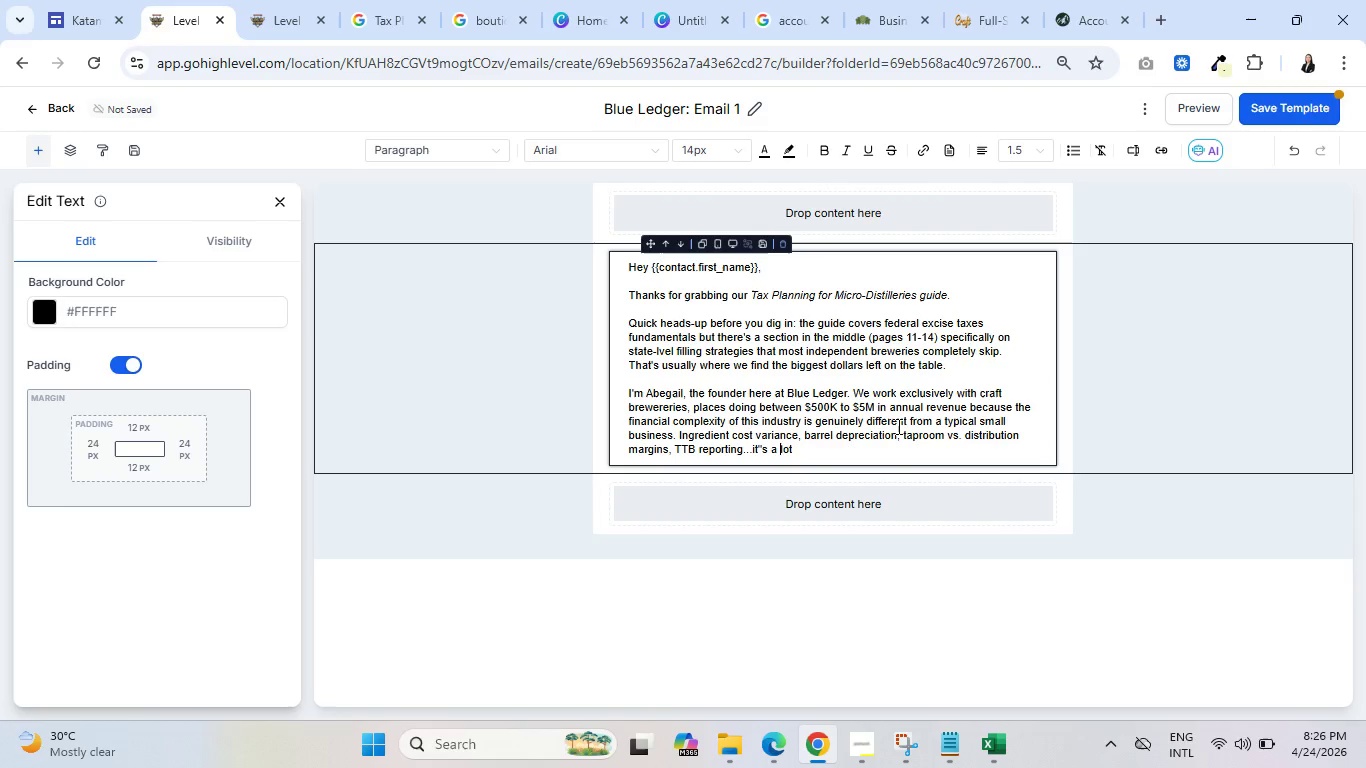 
key(ArrowLeft)
 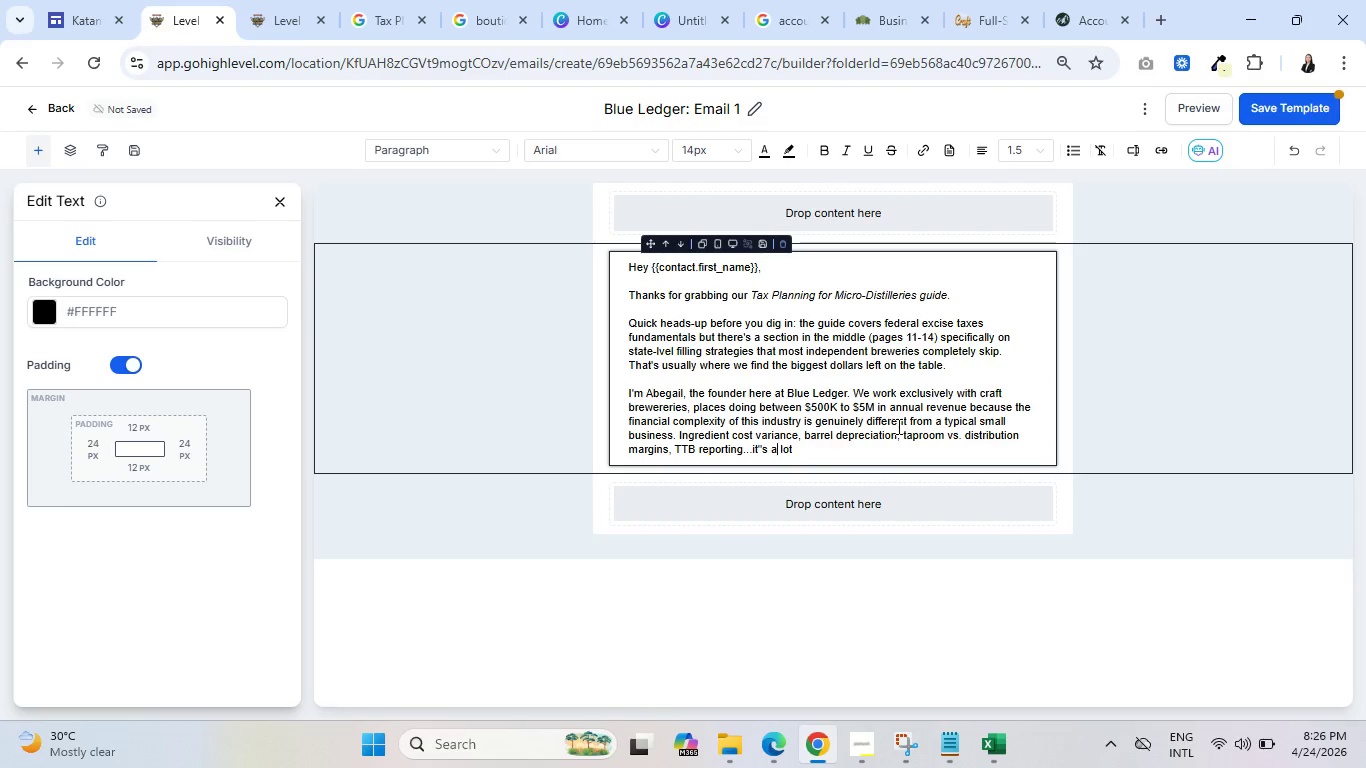 
key(ArrowLeft)
 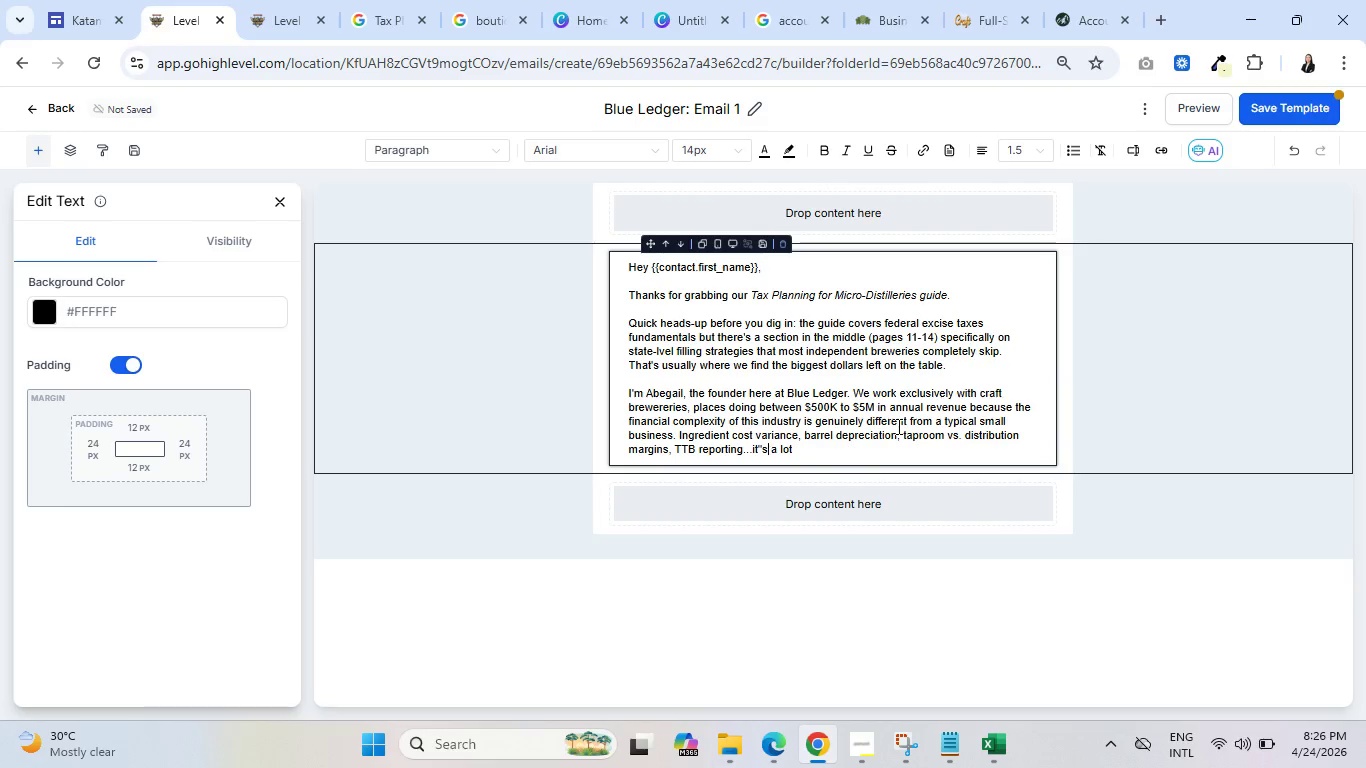 
key(ArrowLeft)
 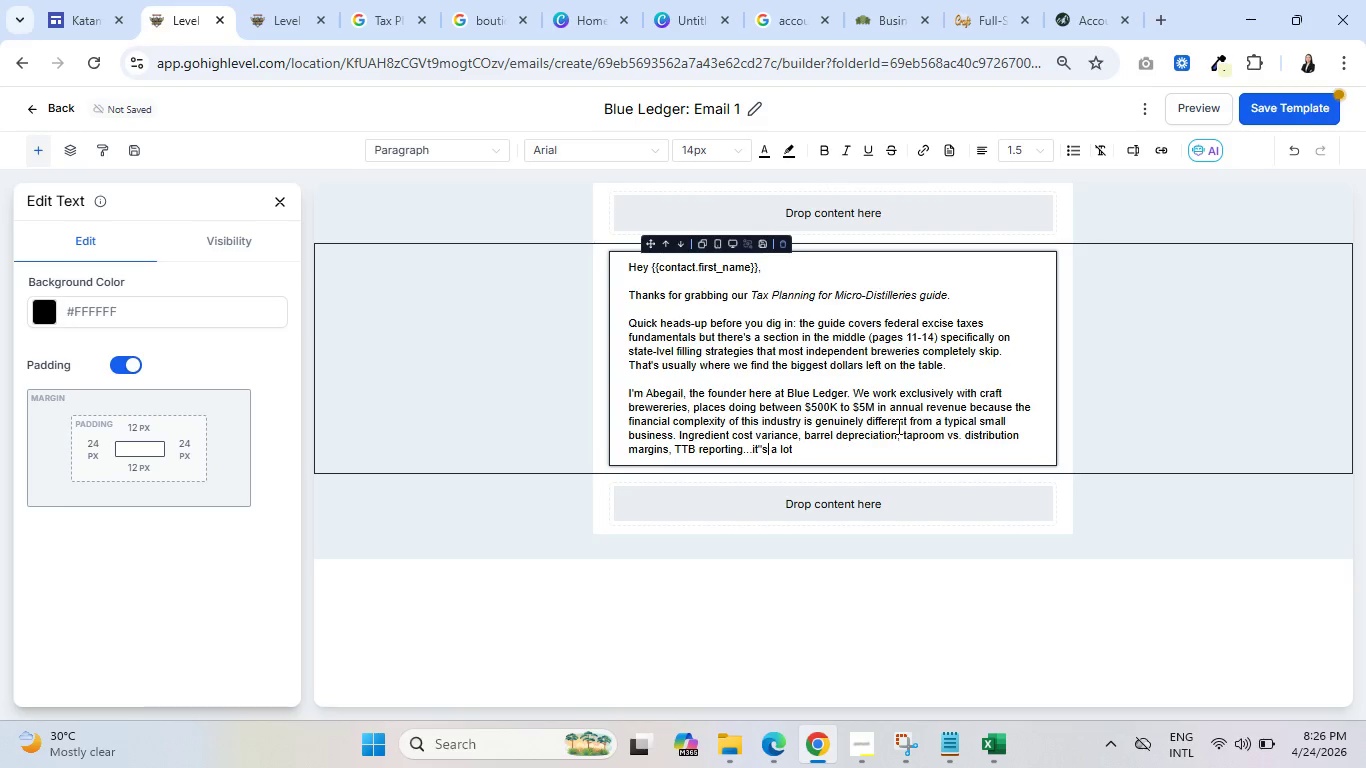 
key(ArrowLeft)
 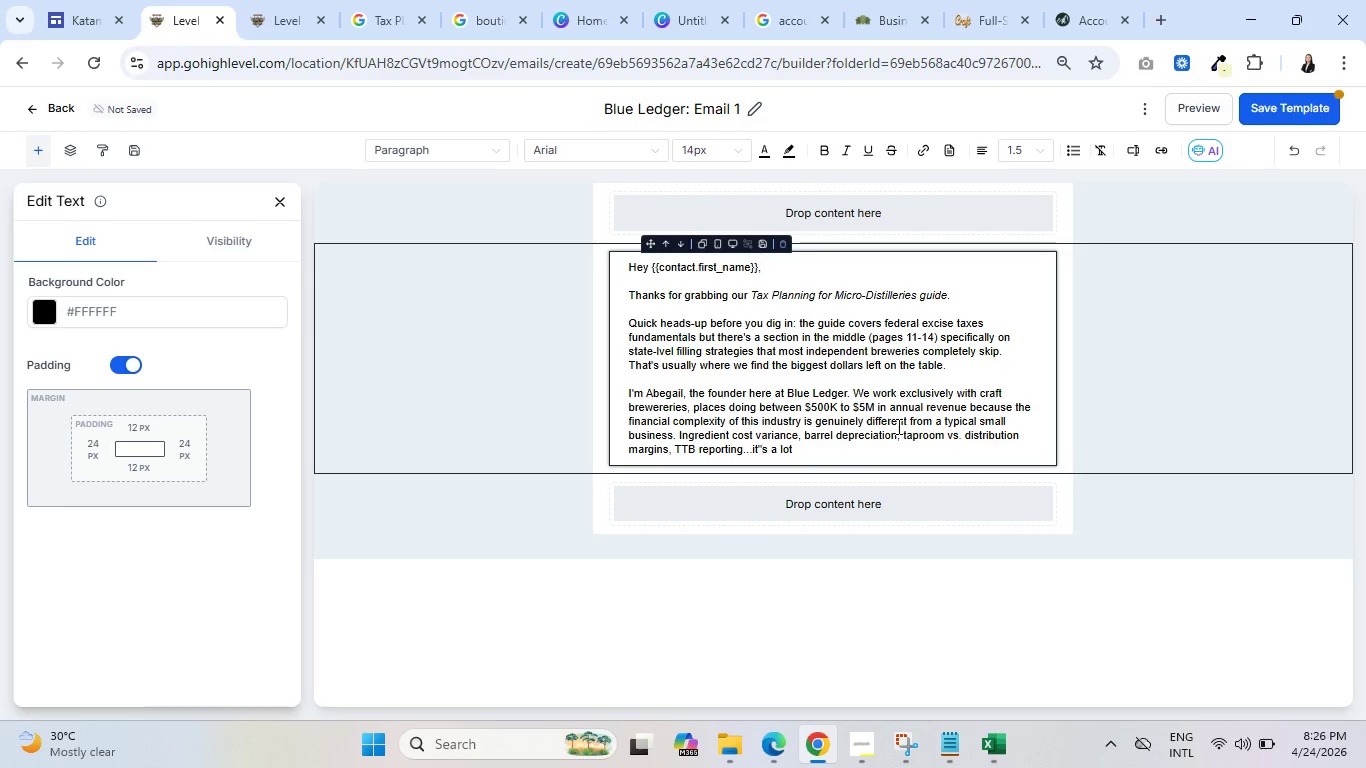 
key(Backspace)
 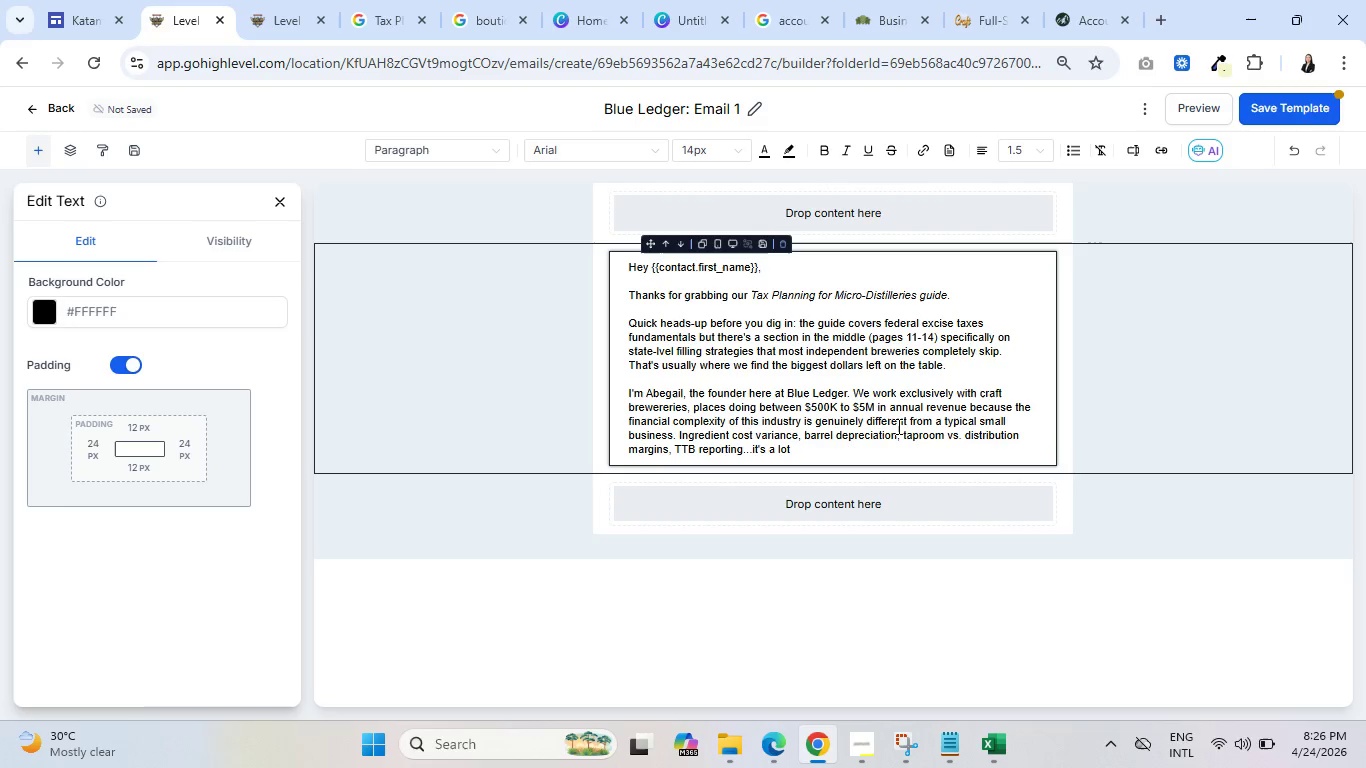 
key(ArrowRight)
 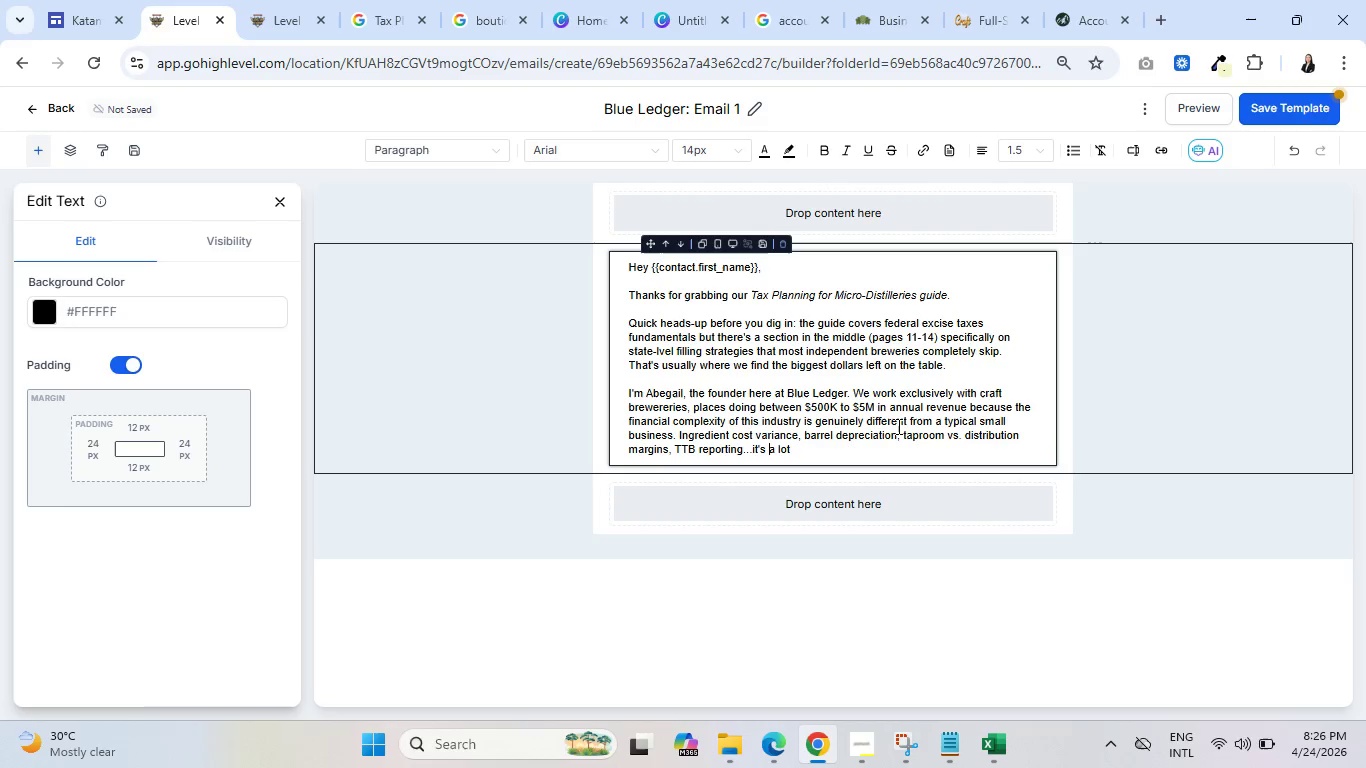 
key(ArrowRight)